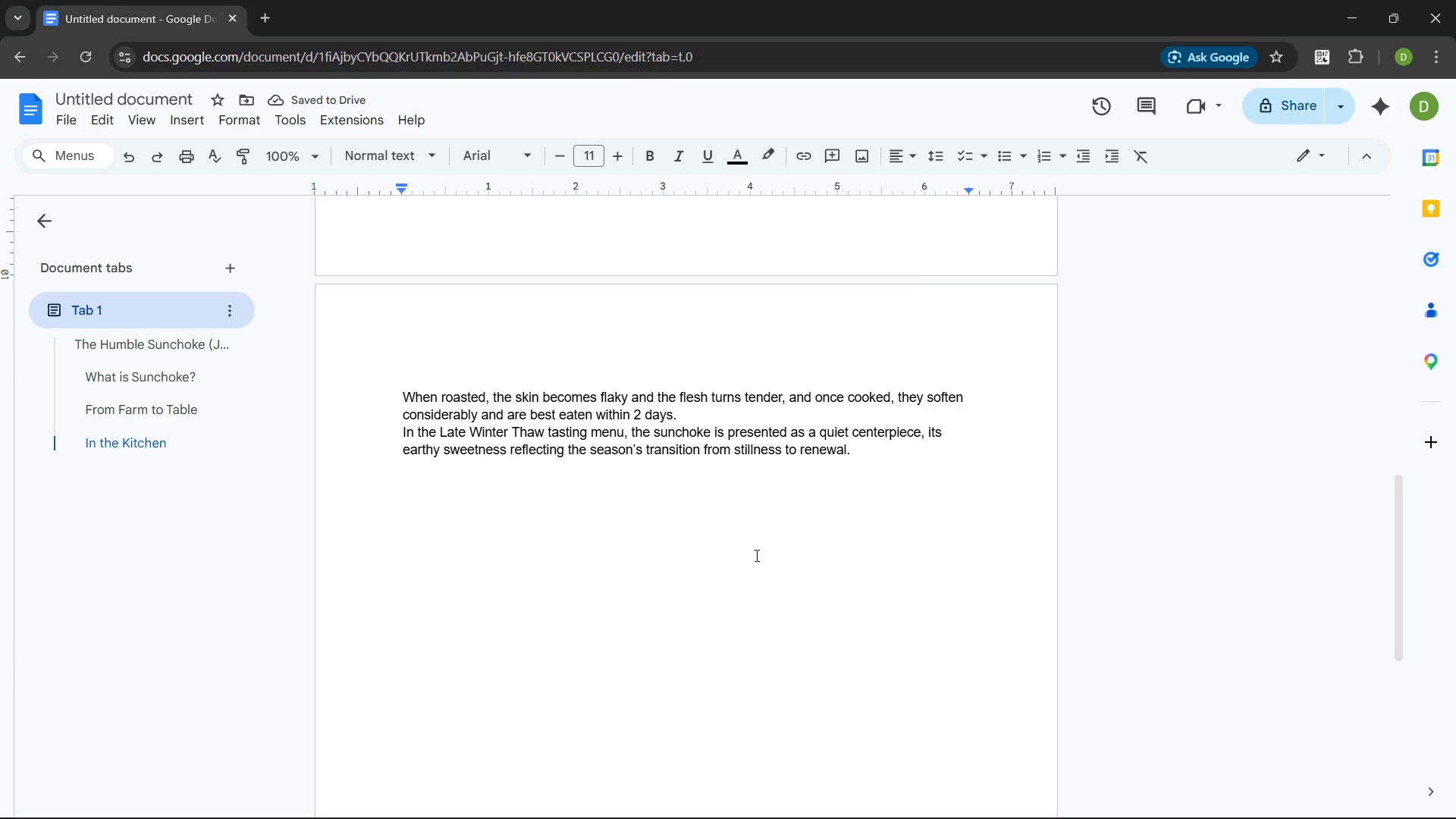 
wait(6.3)
 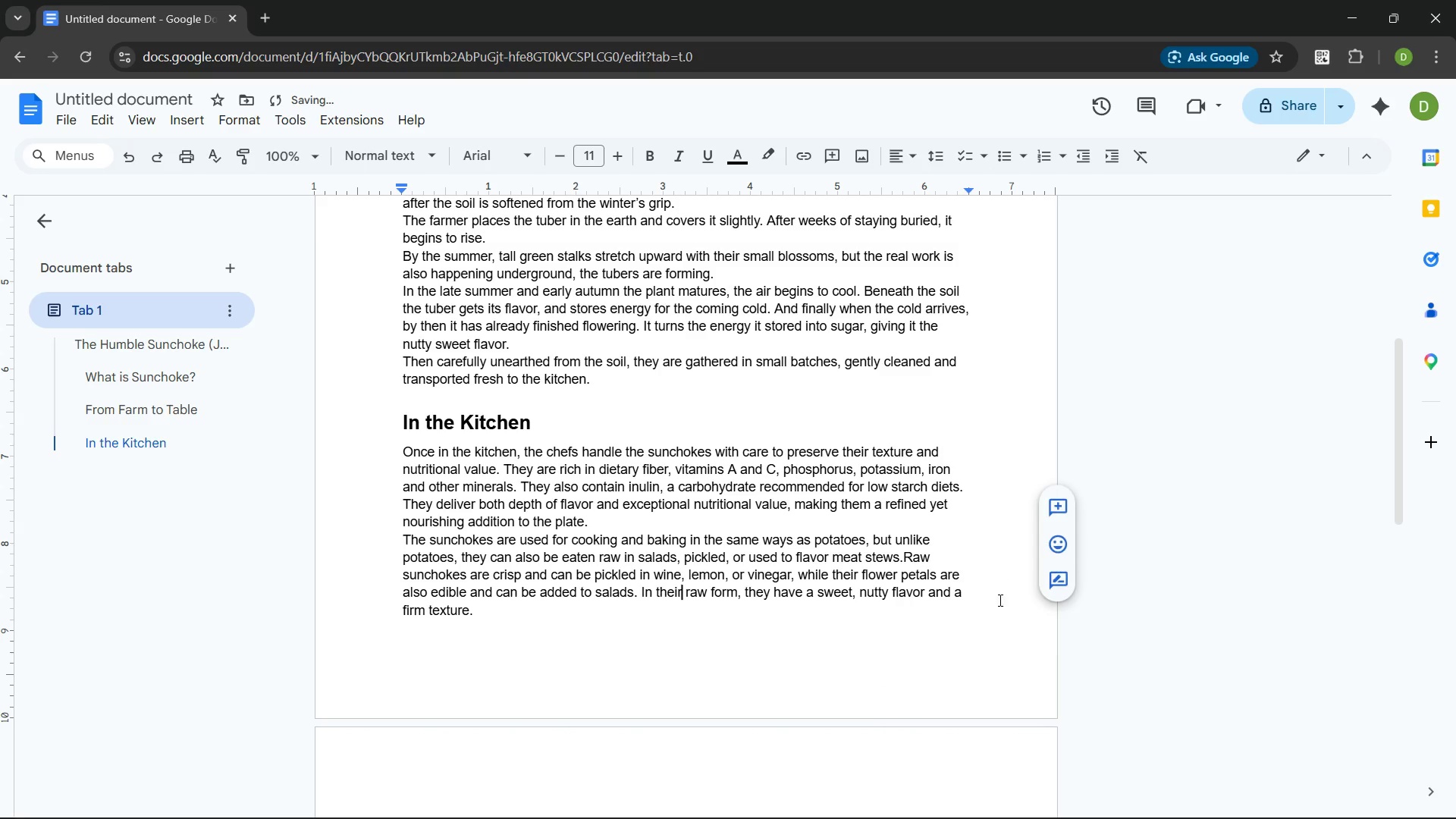 
left_click([873, 450])
 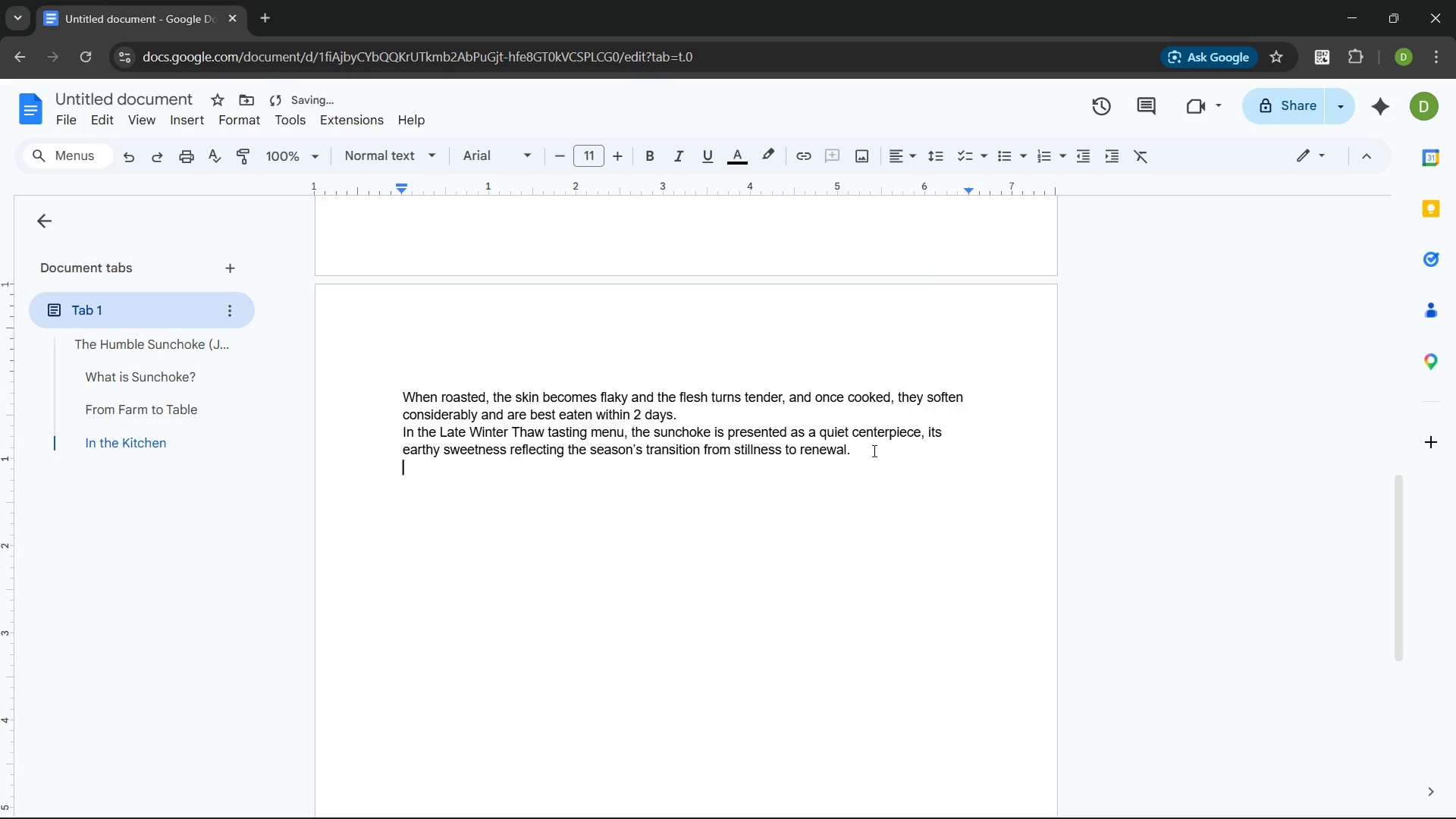 
key(Enter)
 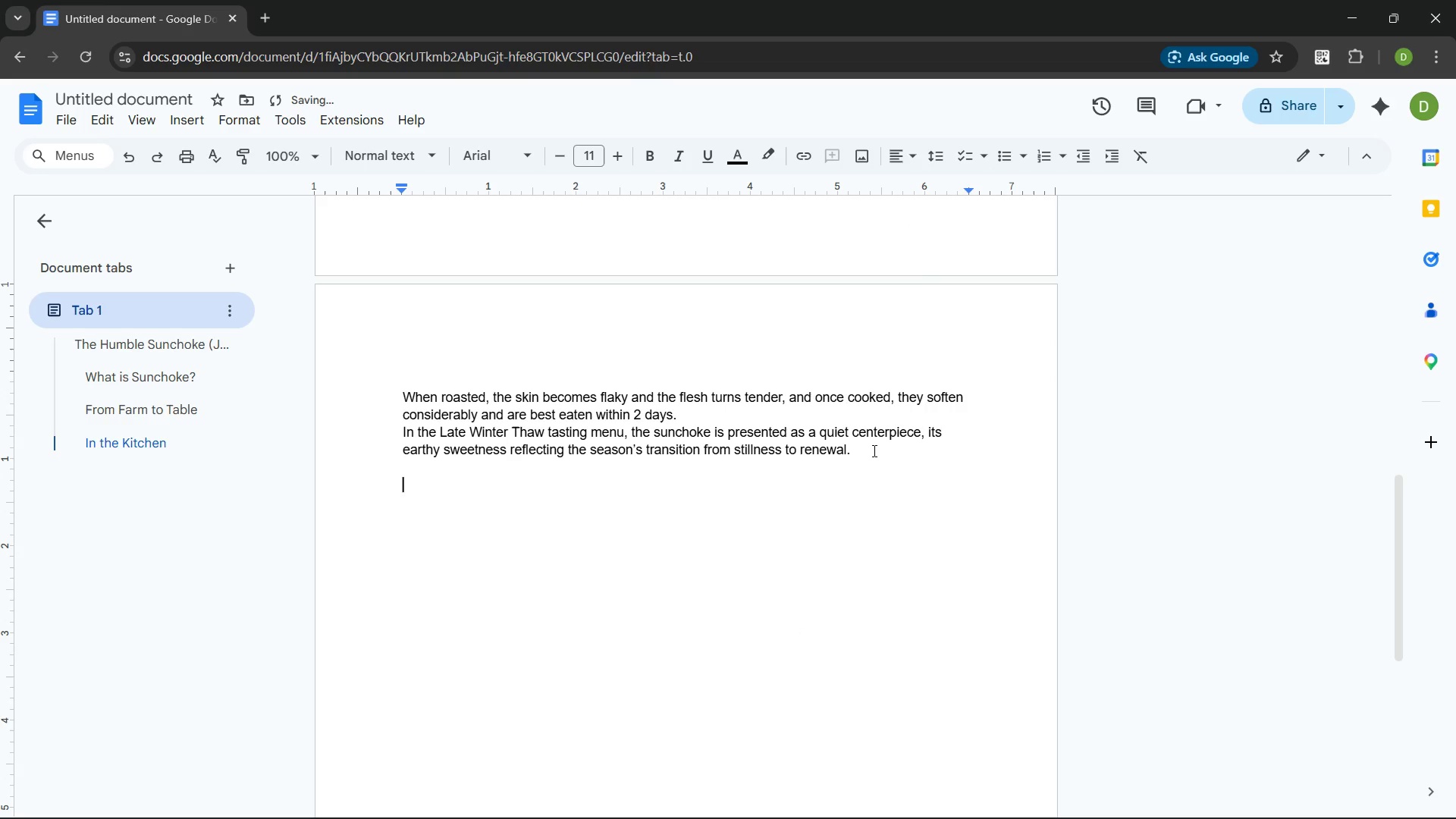 
key(Enter)
 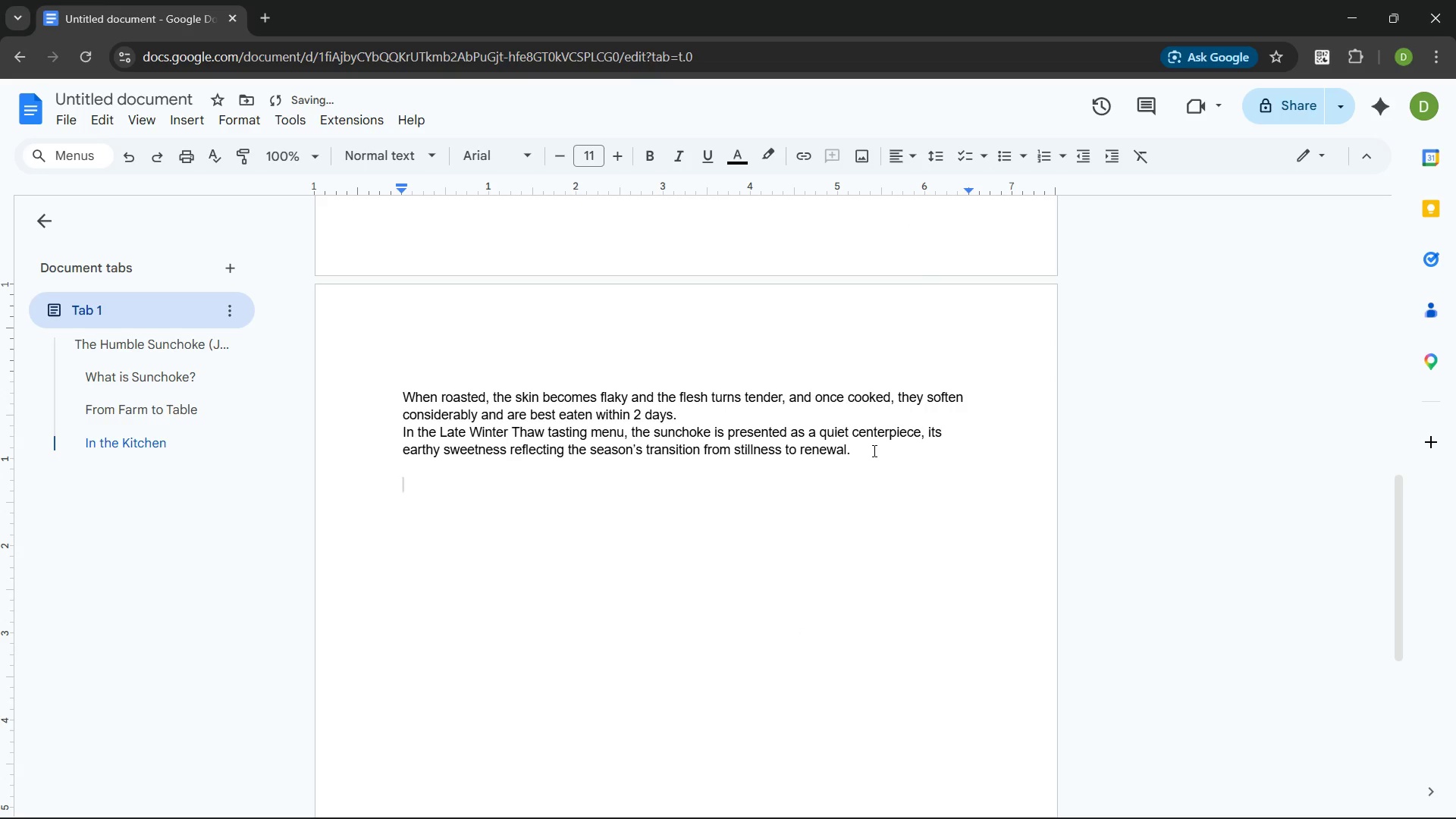 
hold_key(key=ShiftLeft, duration=0.61)
 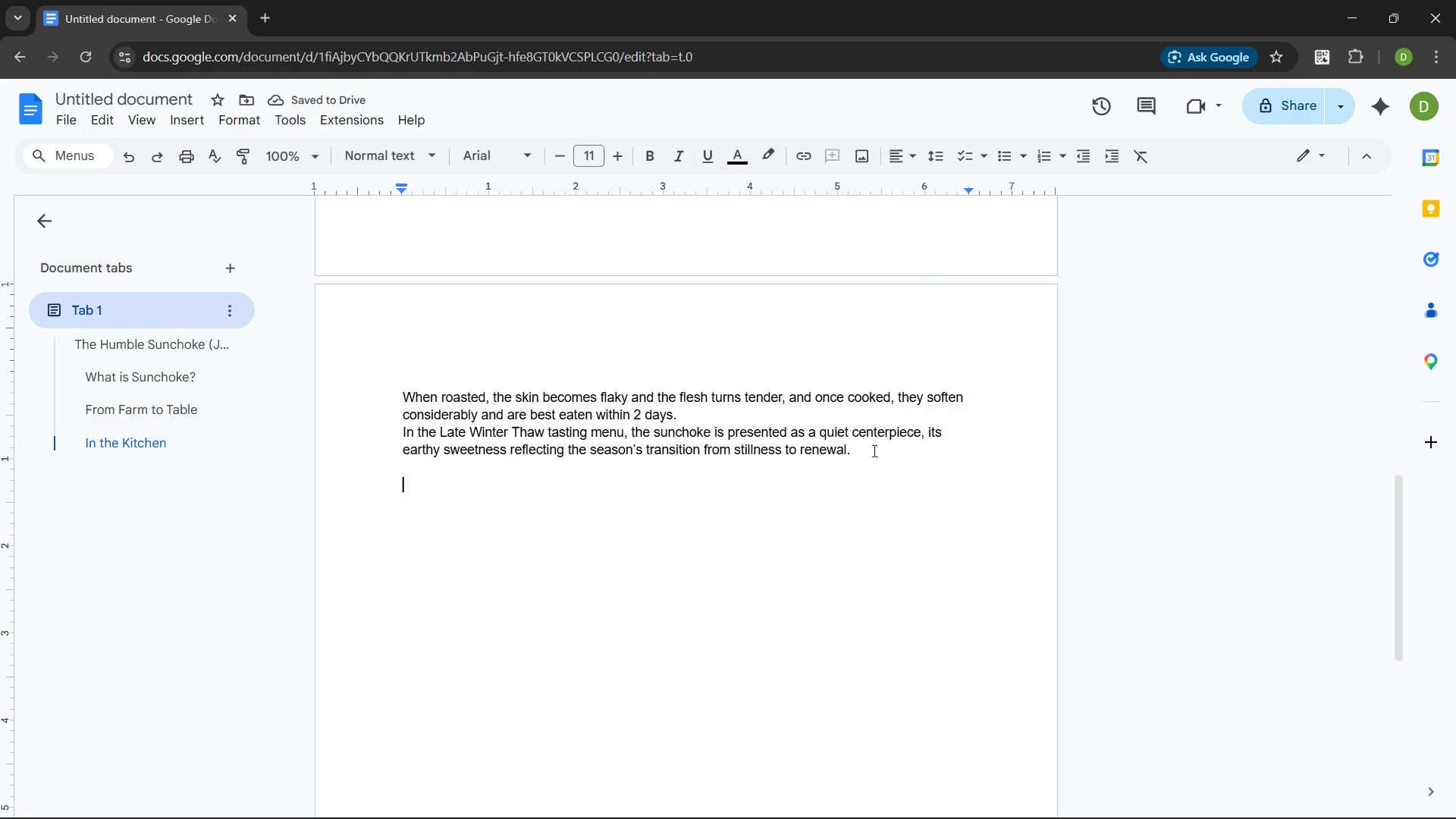 
hold_key(key=ShiftLeft, duration=1.5)
 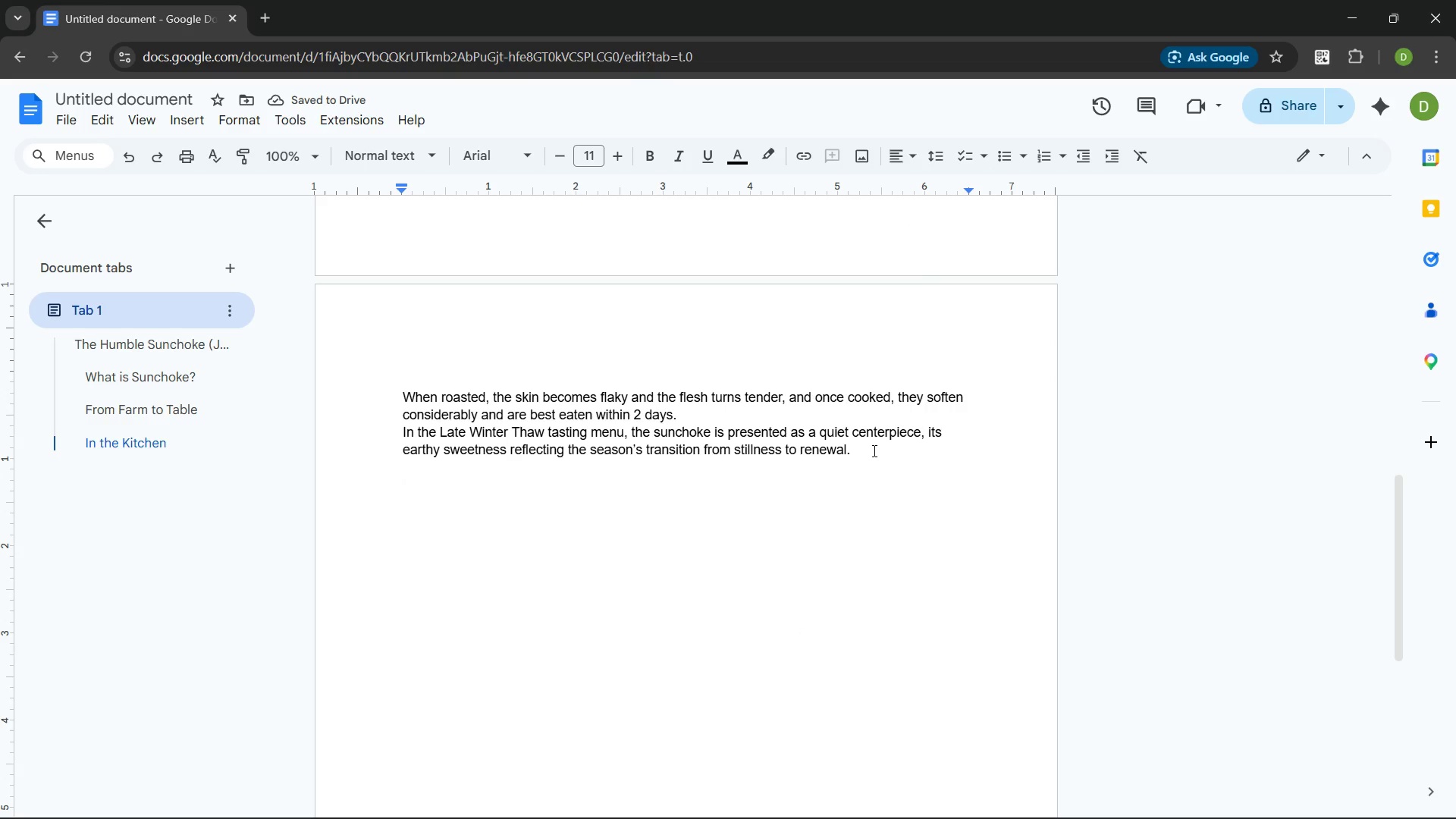 
hold_key(key=ShiftLeft, duration=0.42)
 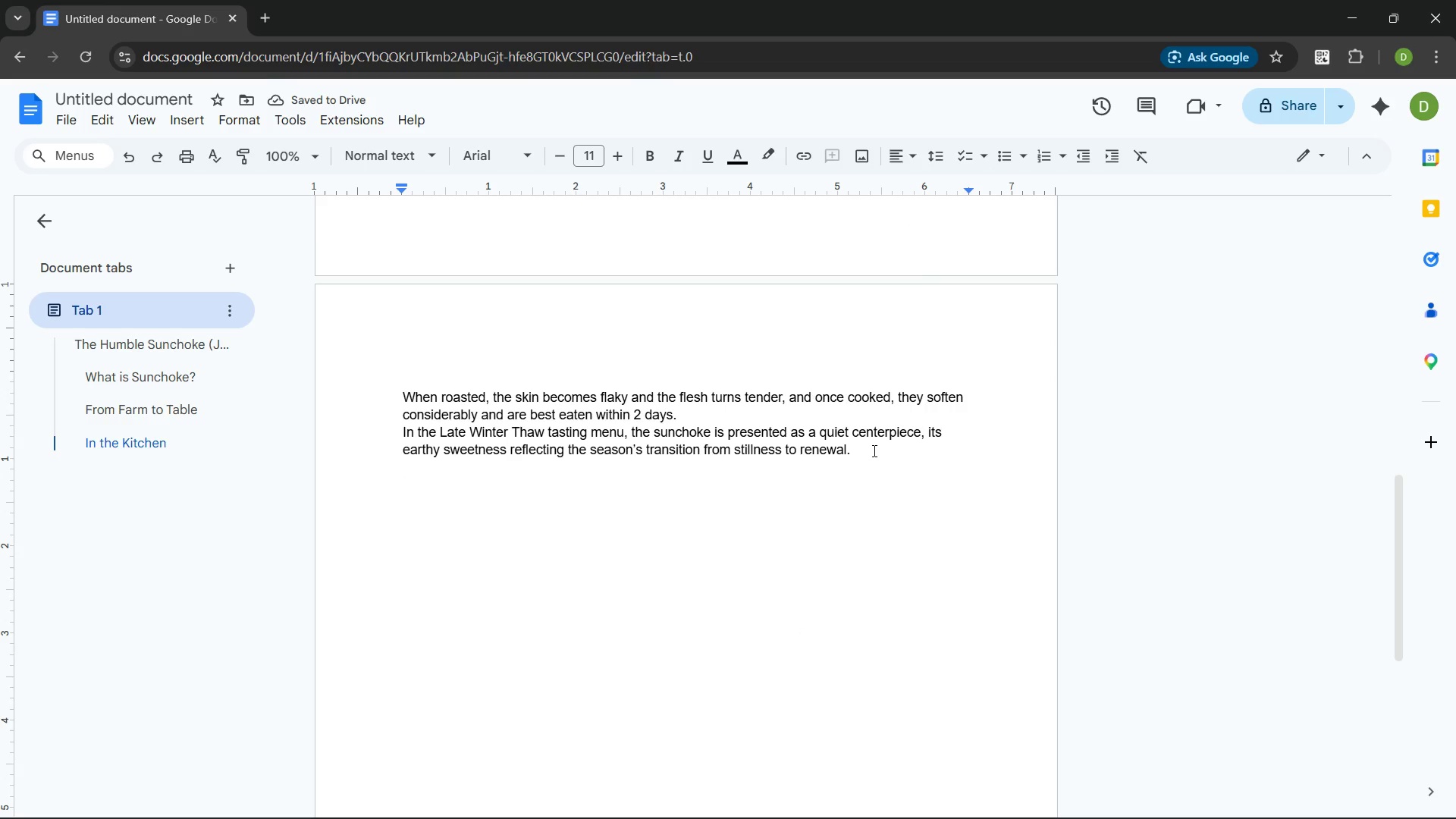 
type(An Invitation to the Season)
 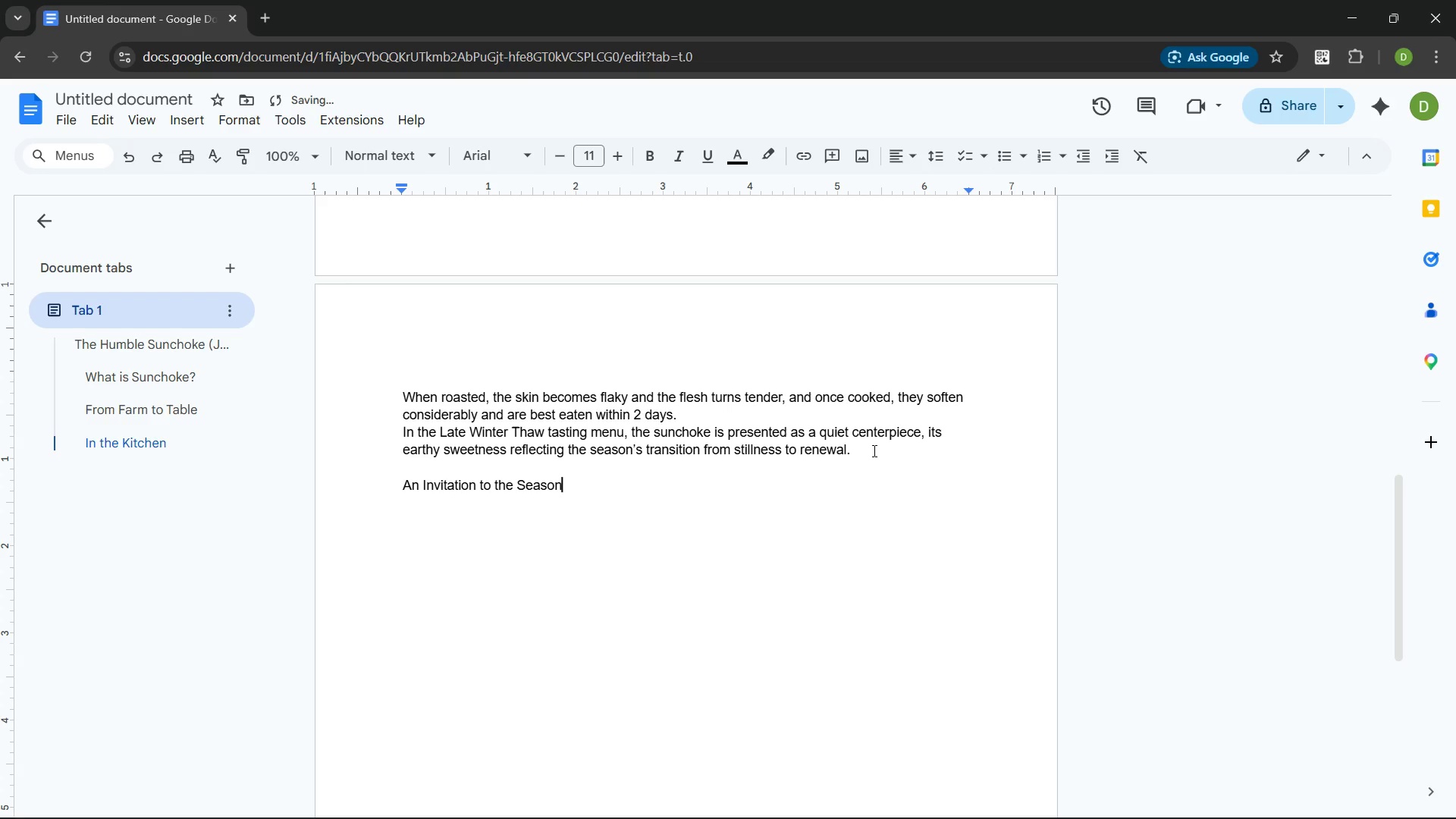 
key(Control+Shift+ArrowLeft)
 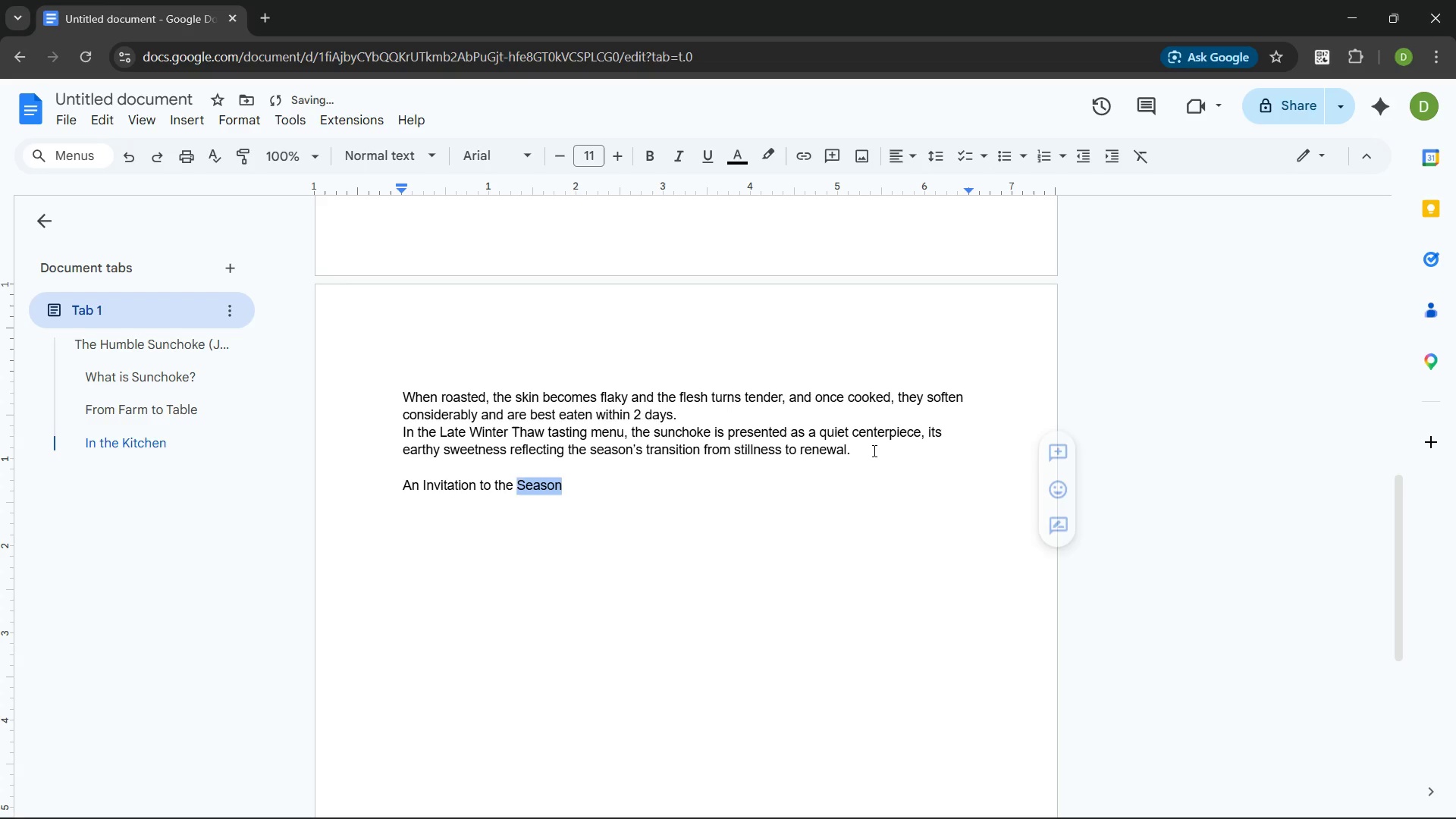 
key(Control+Shift+ArrowLeft)
 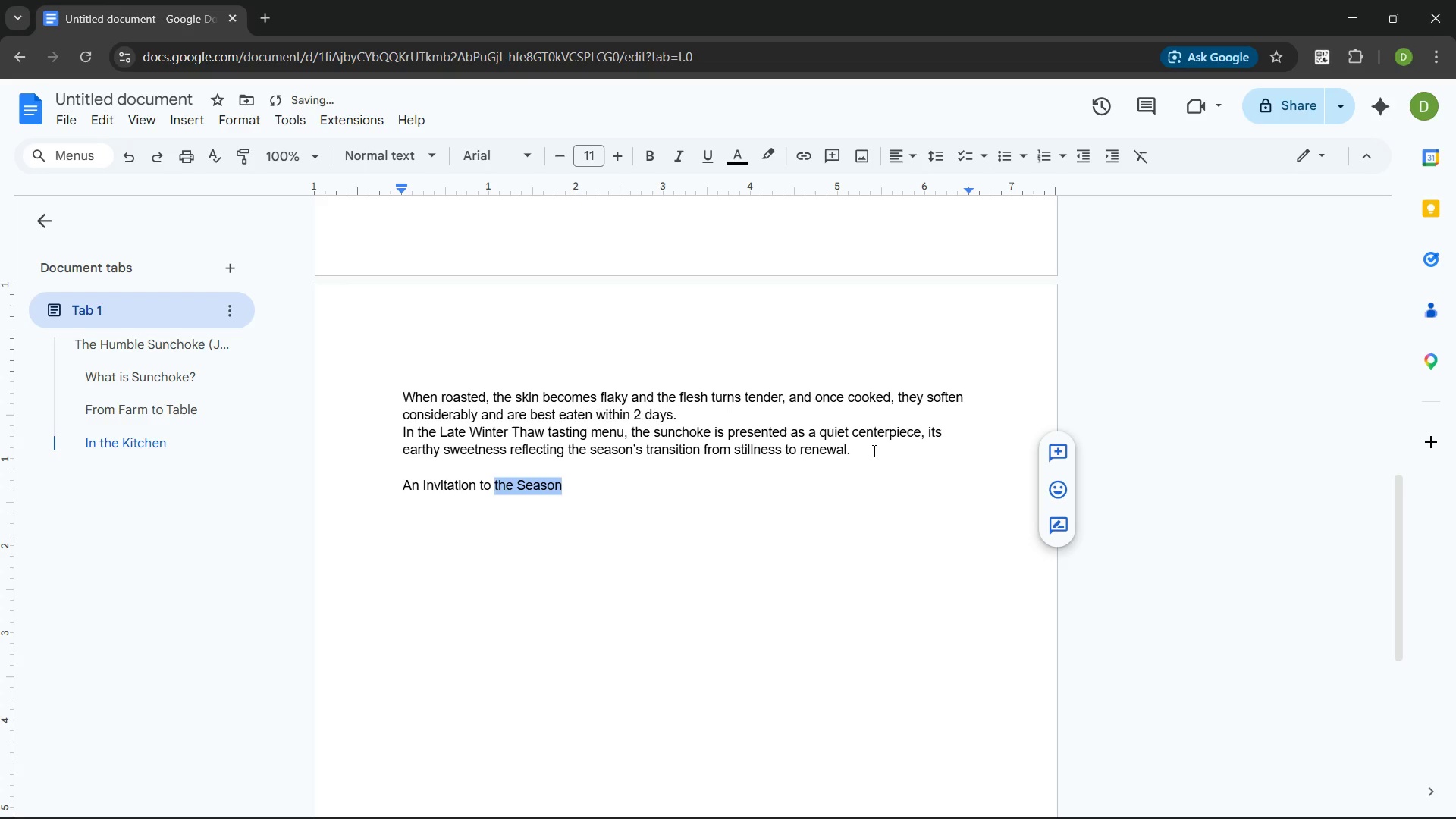 
key(Control+Shift+ArrowLeft)
 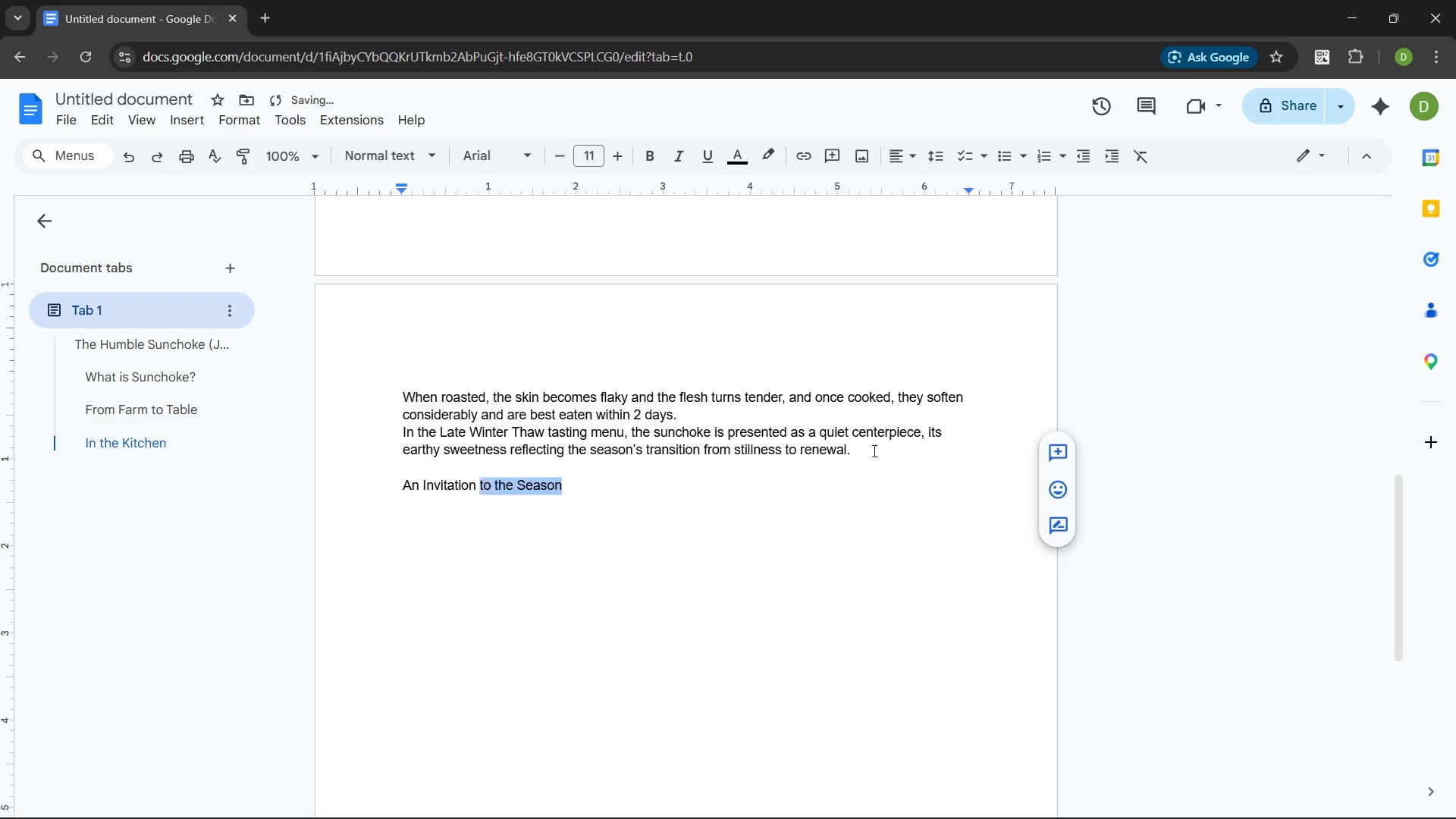 
key(Control+Shift+ArrowLeft)
 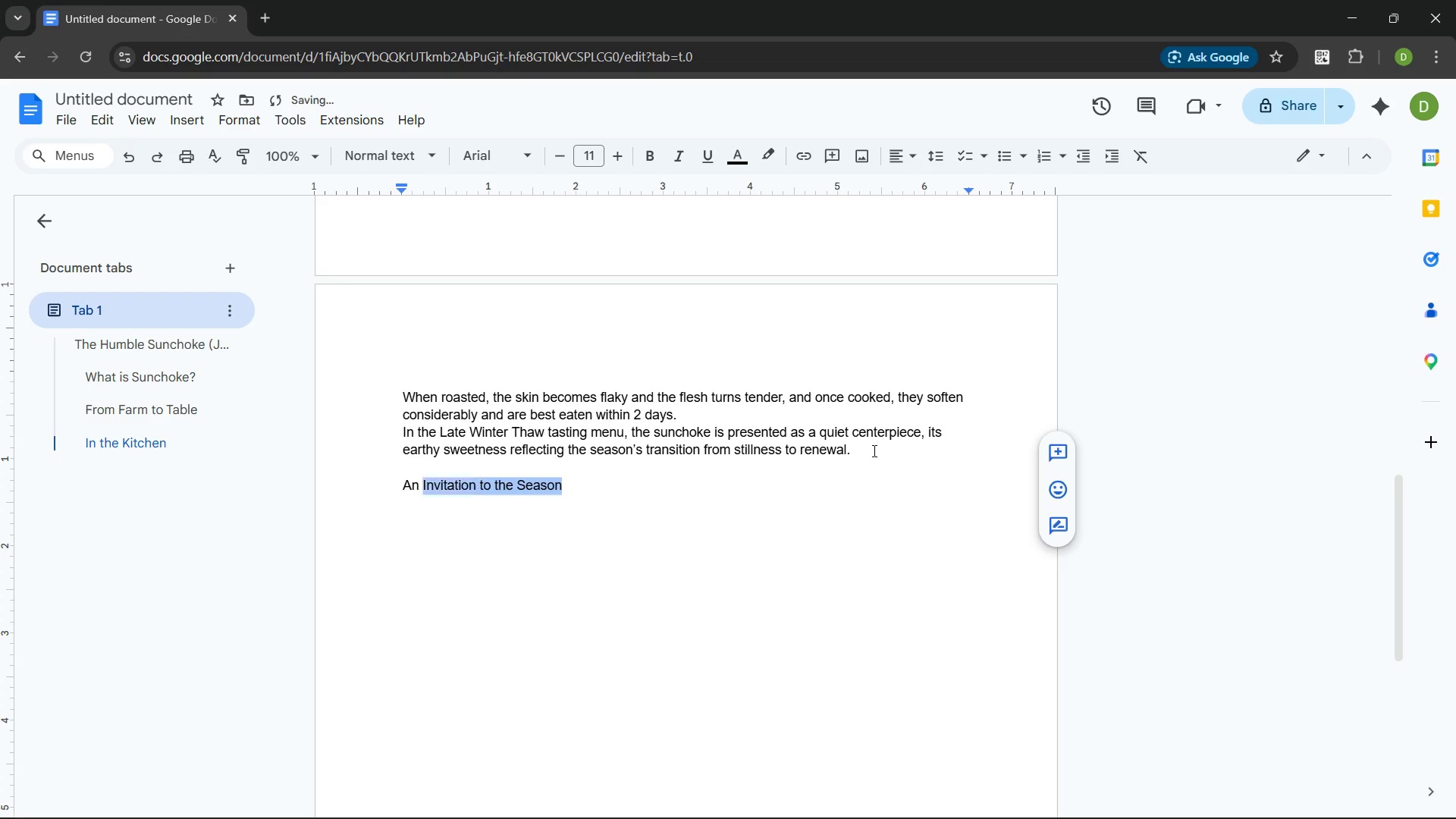 
key(Control+Shift+ArrowLeft)
 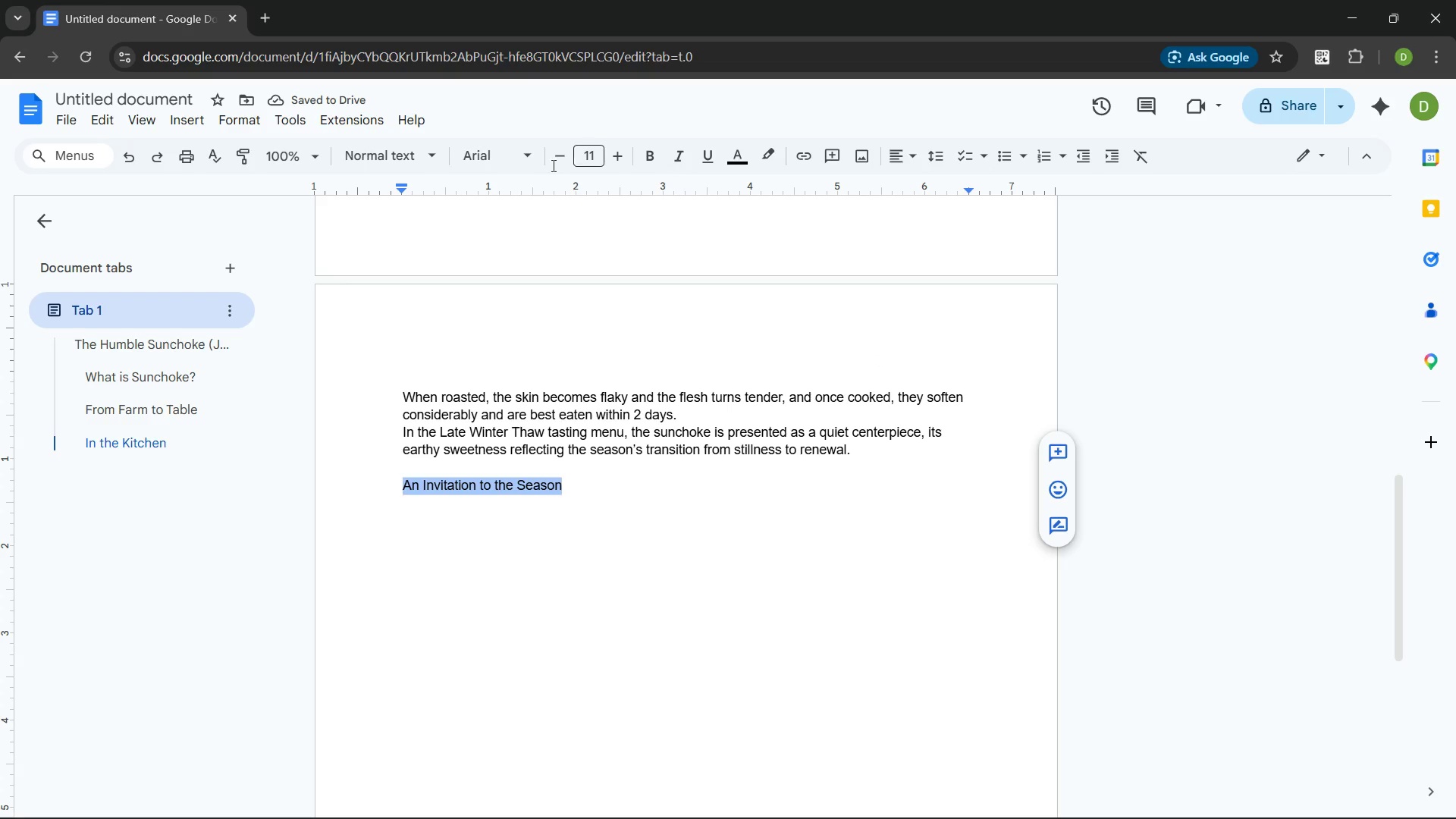 
left_click([440, 162])
 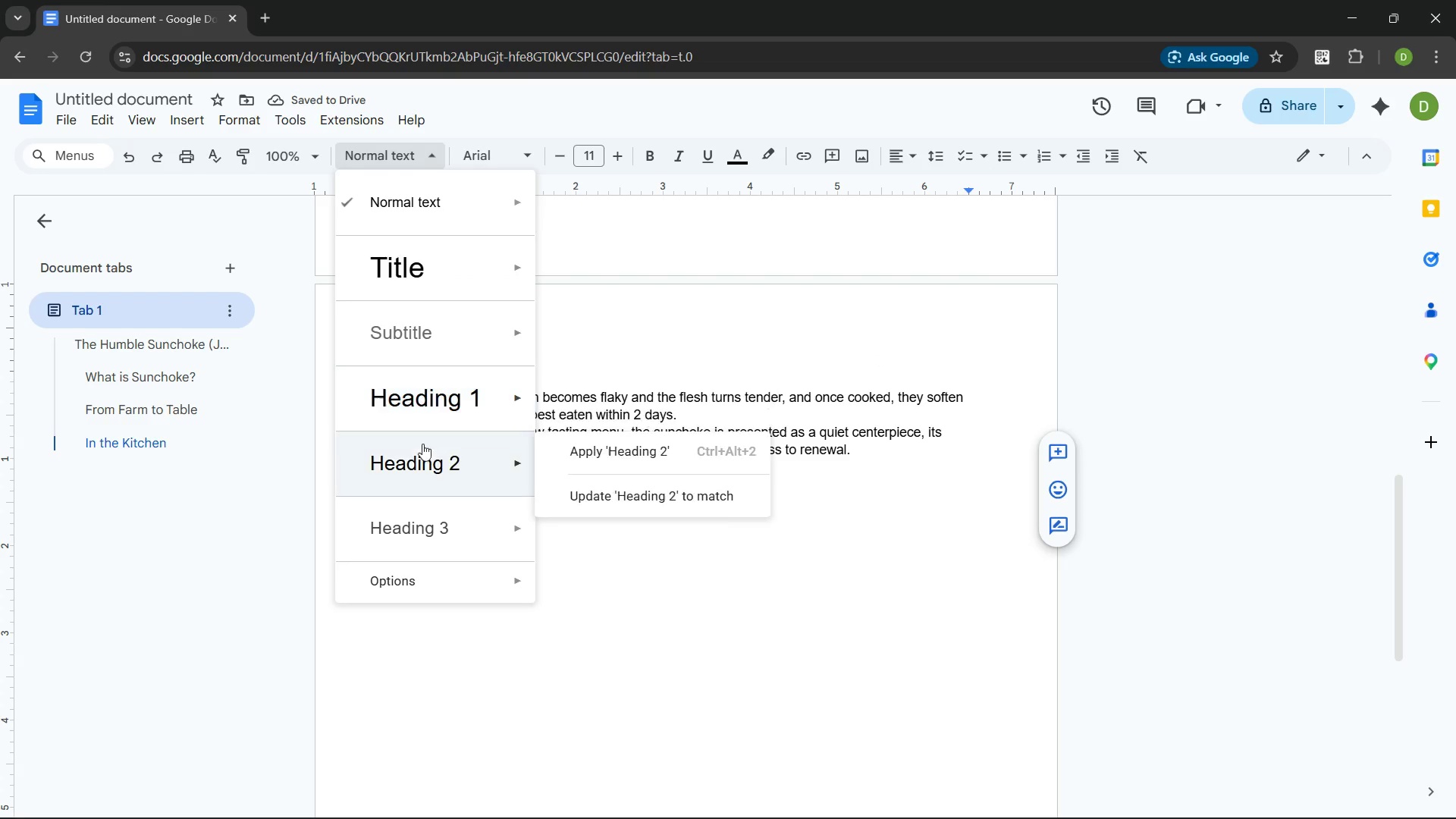 
left_click([422, 450])
 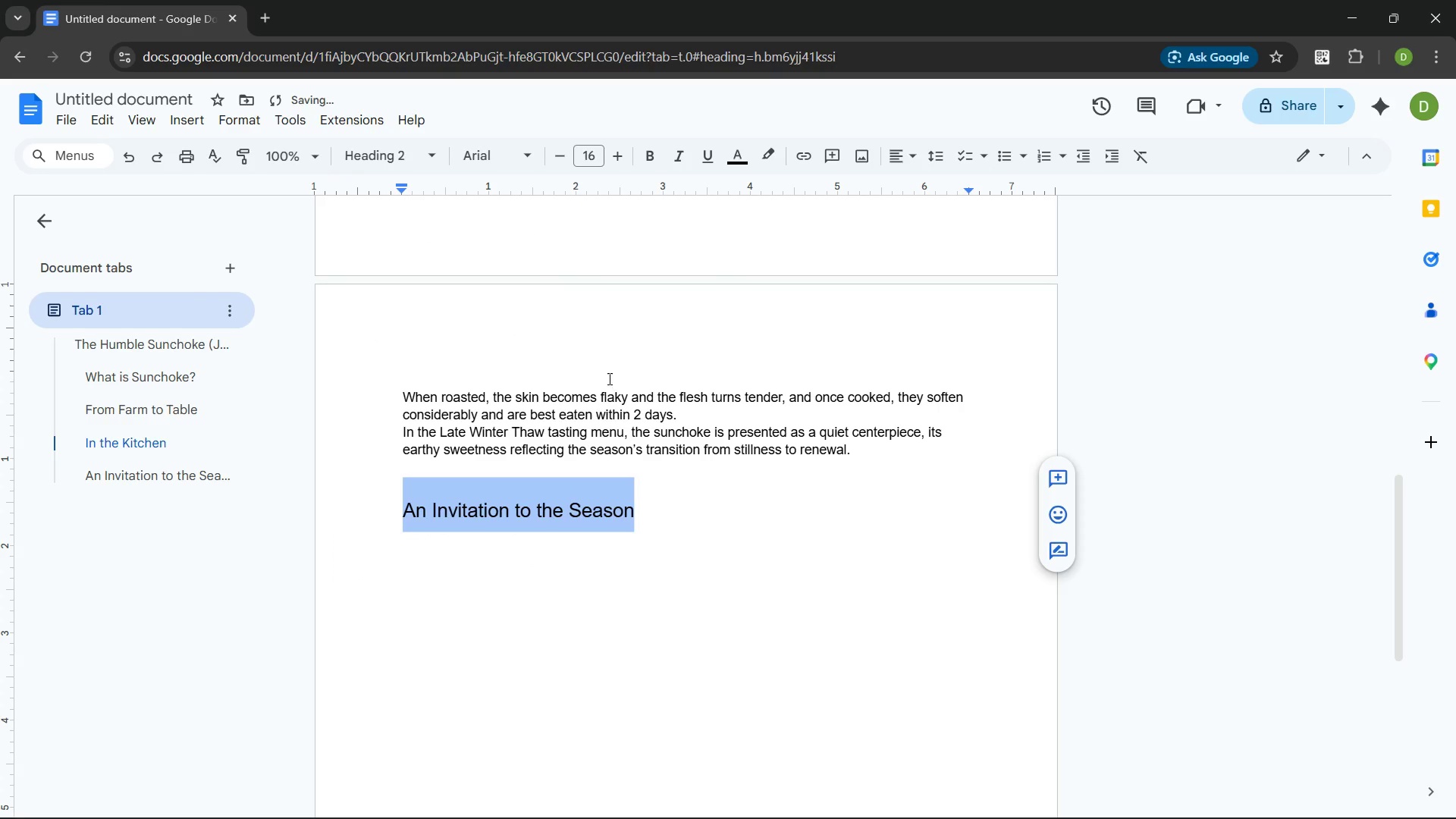 
key(Control+B)
 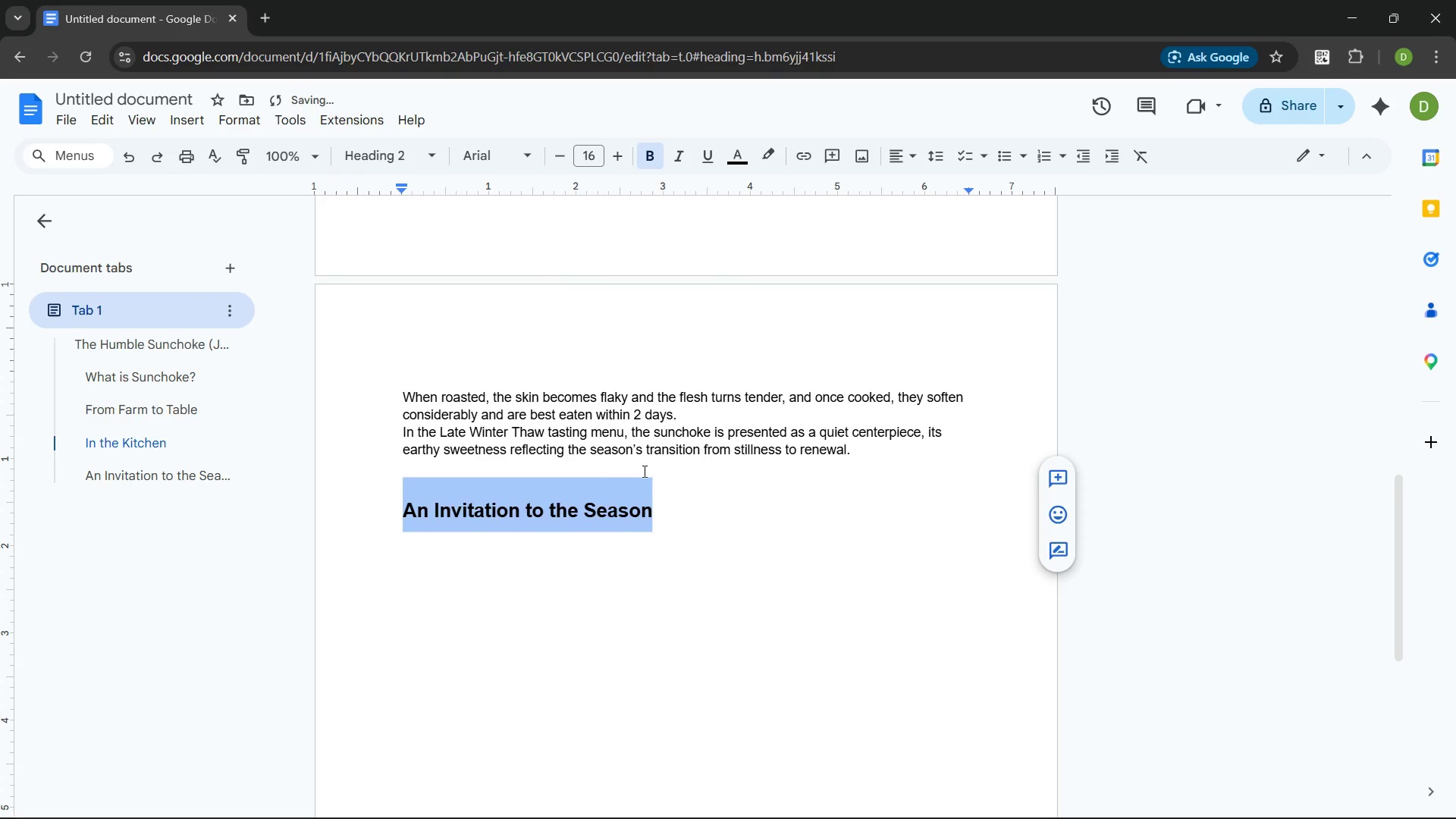 
left_click([595, 470])
 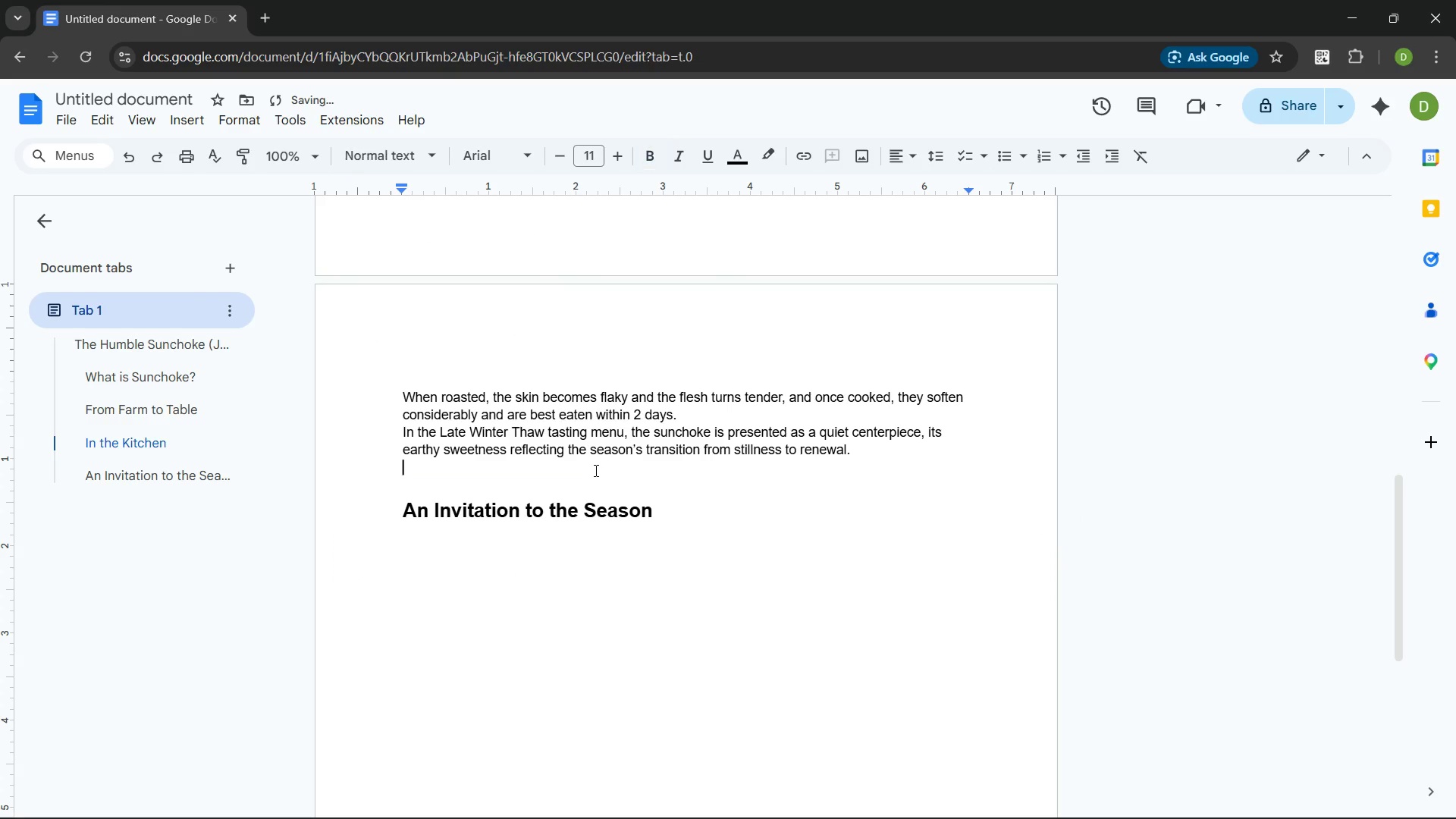 
key(Backspace)
 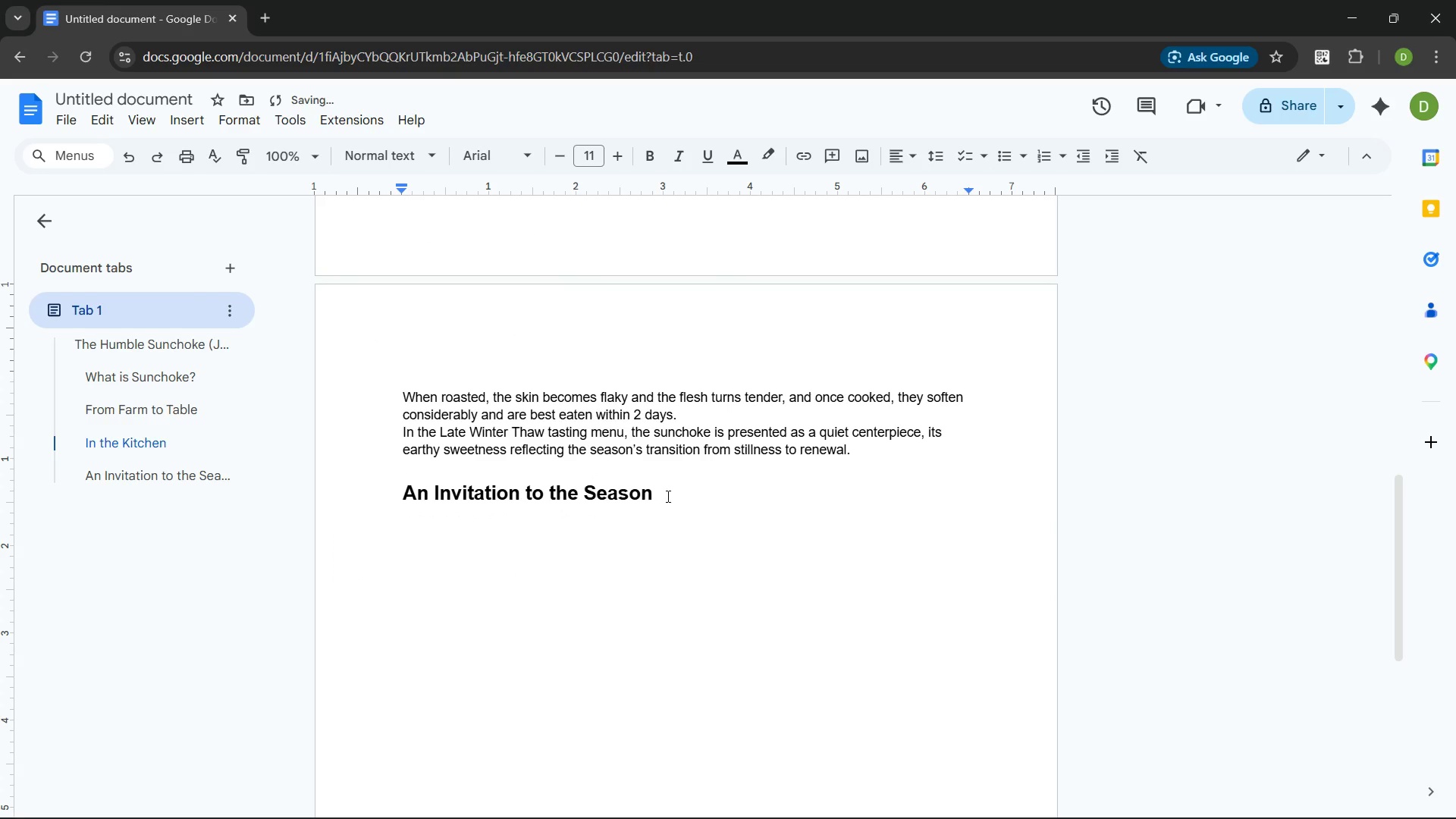 
left_click([668, 496])
 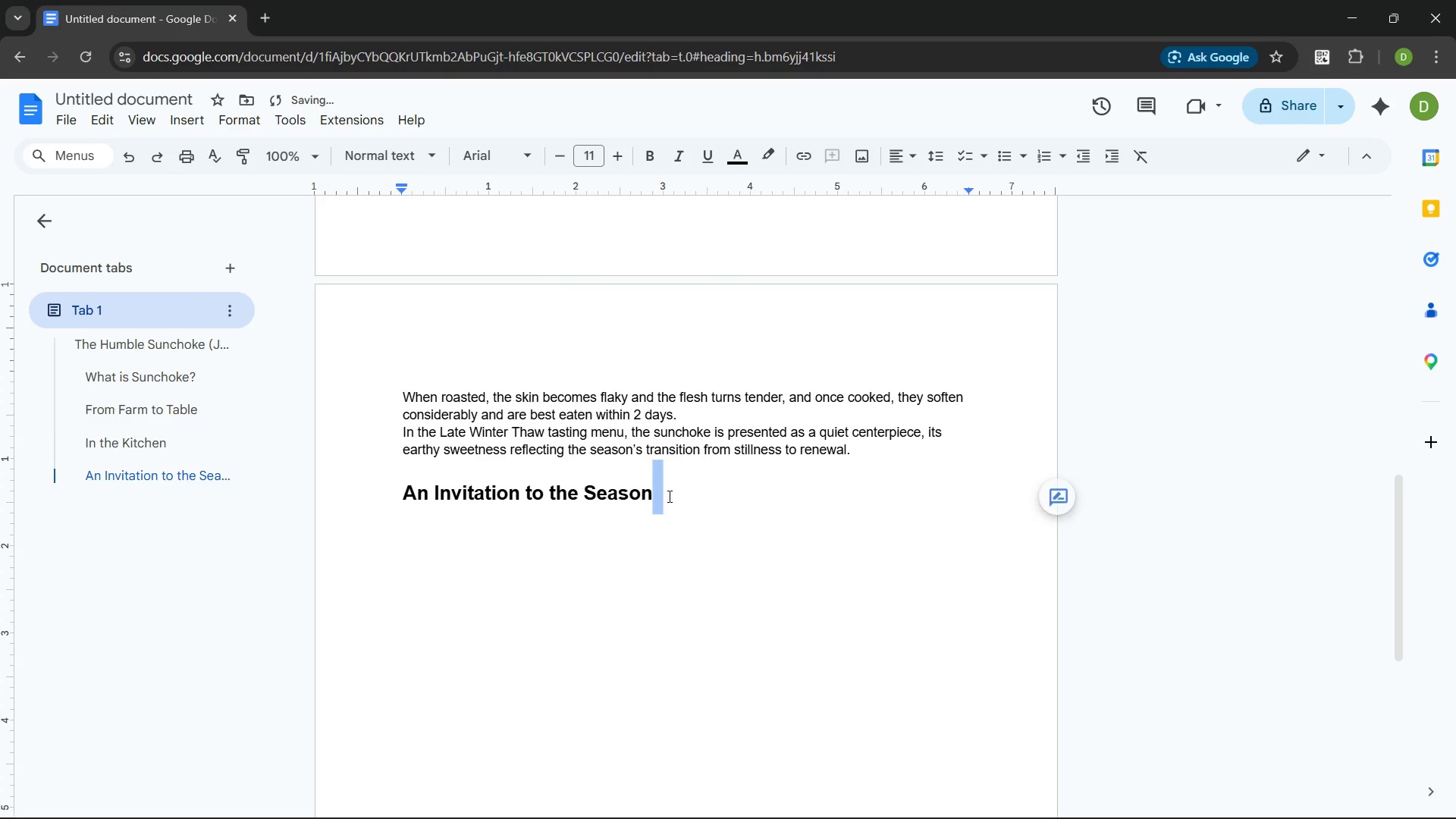 
key(Enter)
 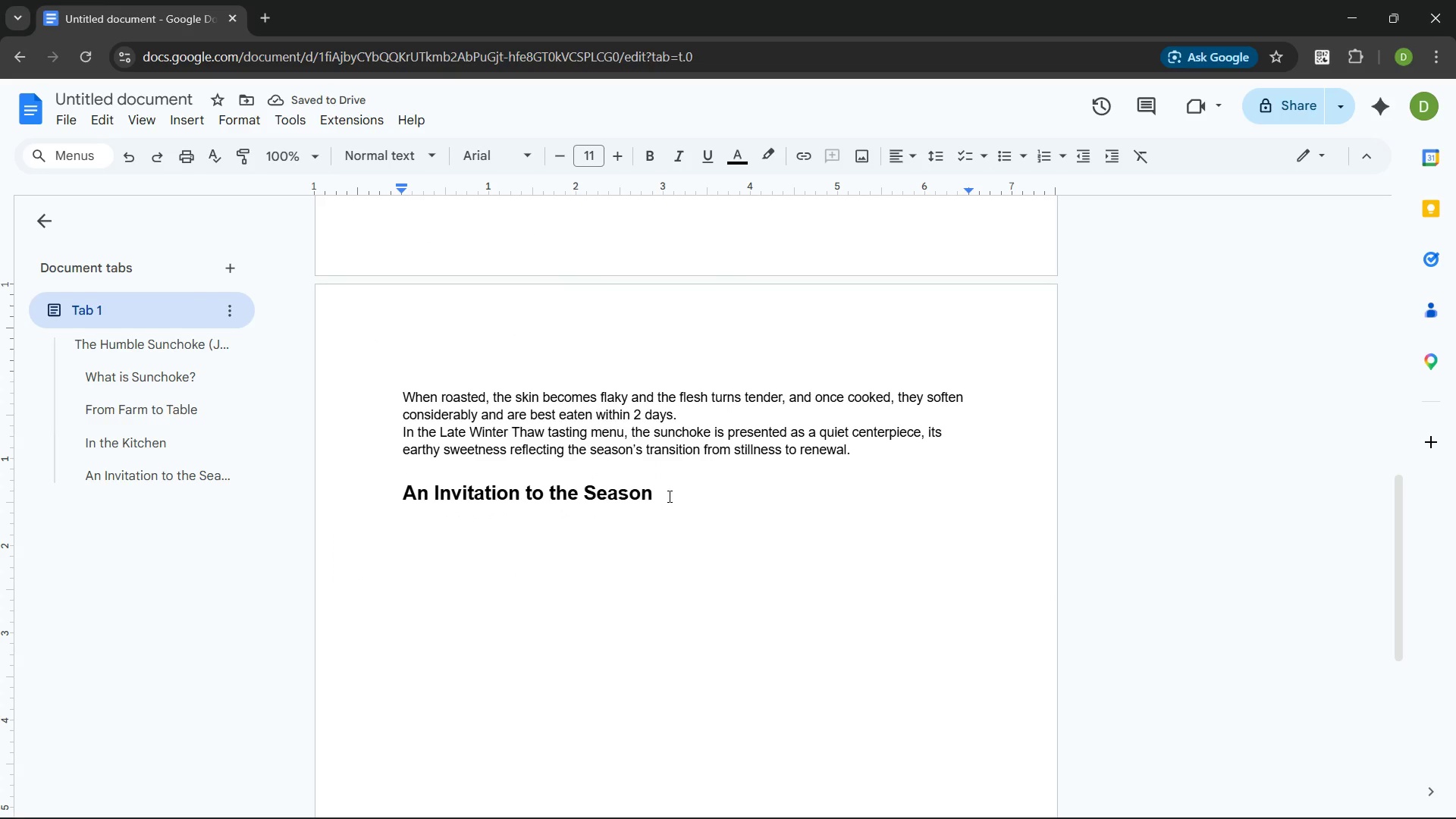 
wait(6.45)
 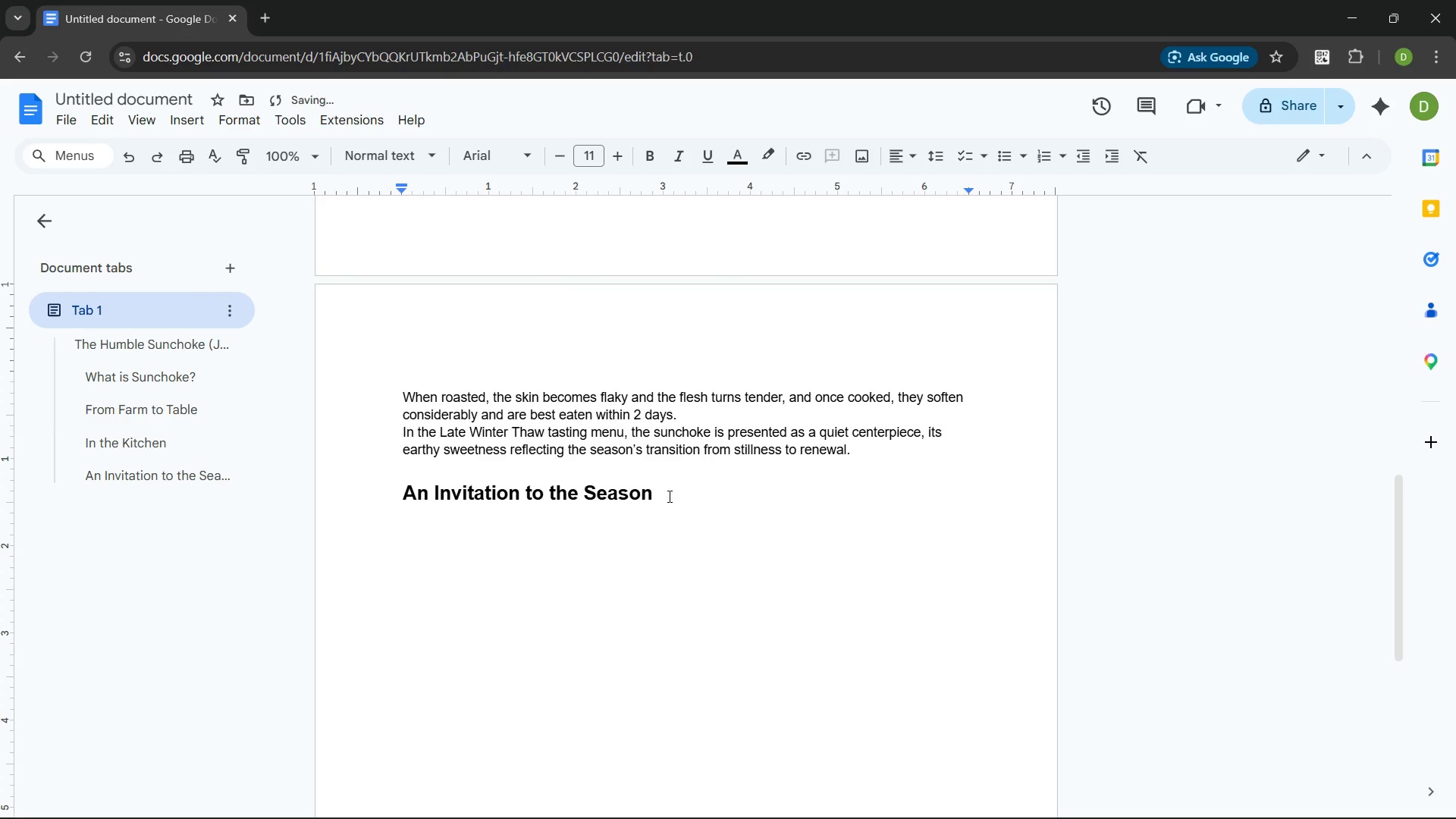 
type(Experience the quiet richness of sunchoke at the )
 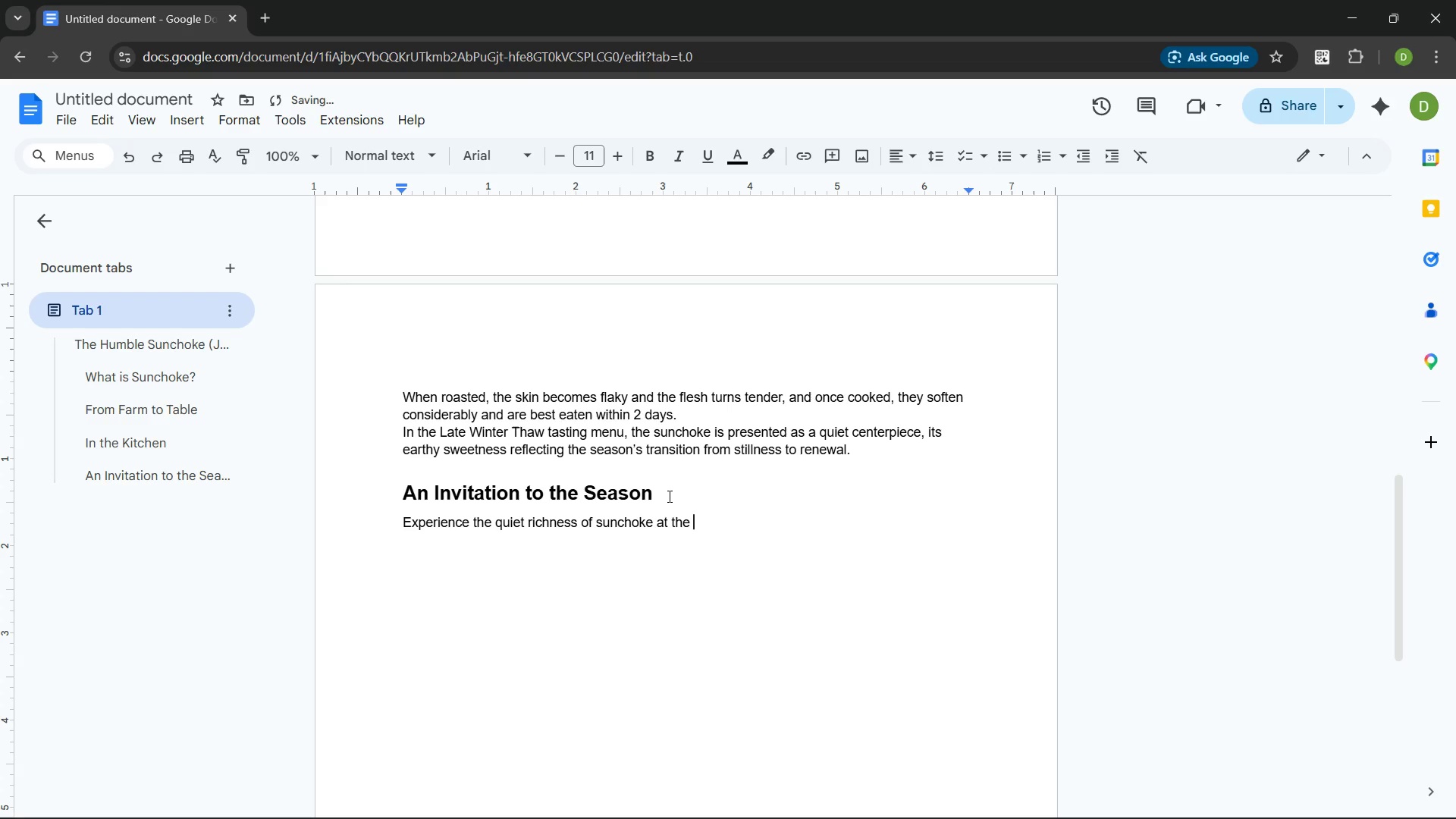 
hold_key(key=ShiftLeft, duration=1.17)
 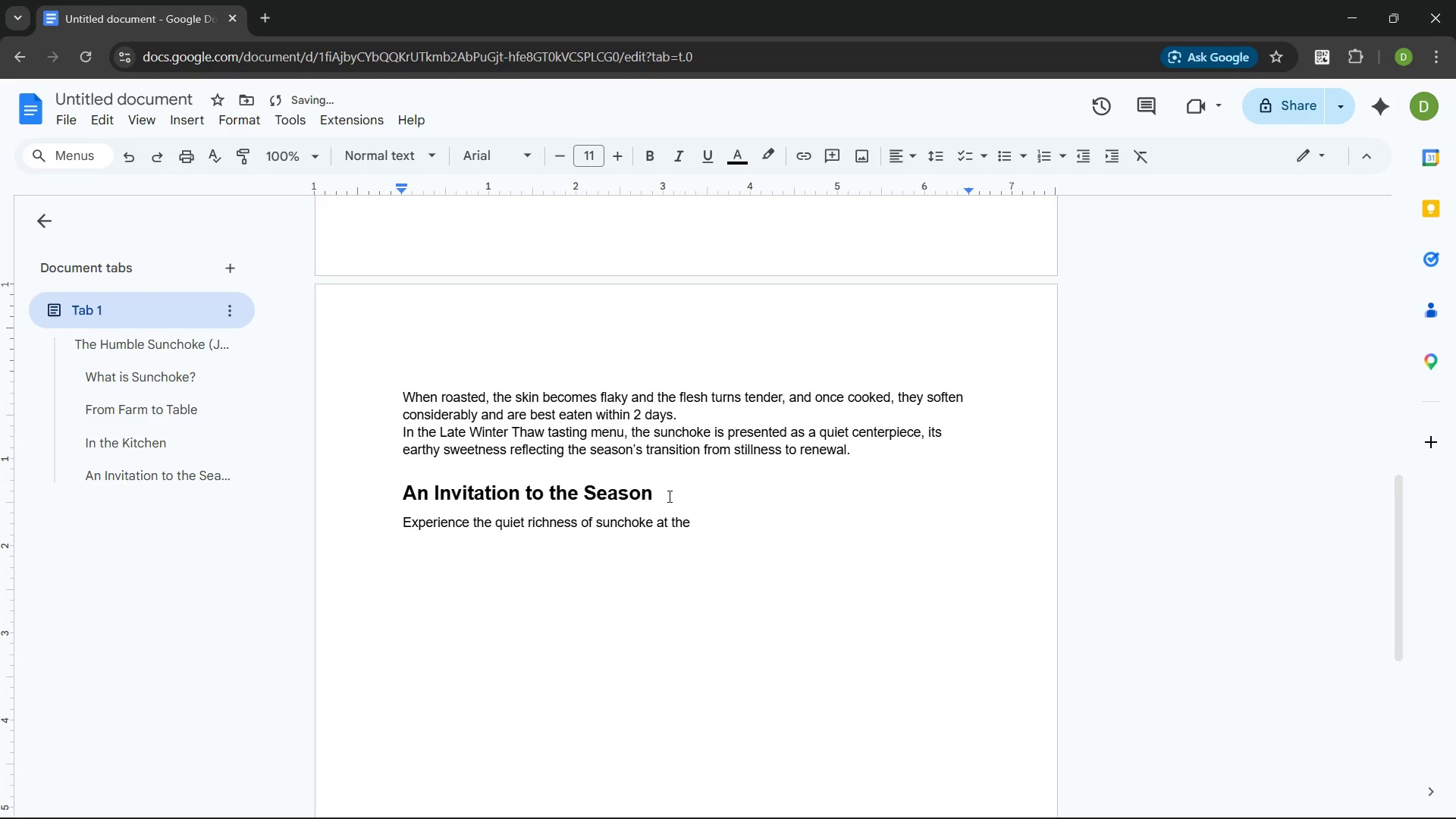 
key(Control+ControlLeft)
 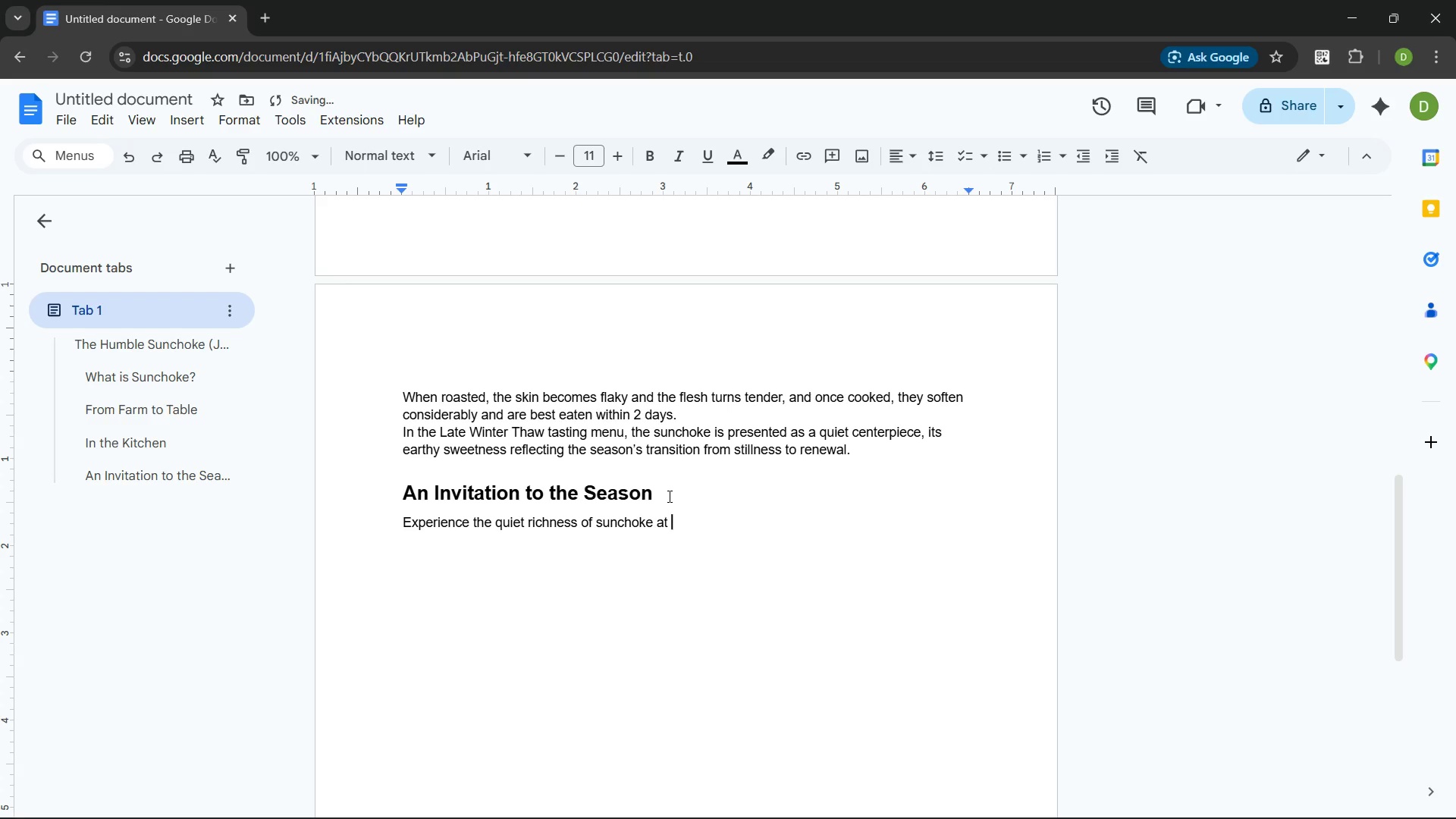 
key(Control+Backspace)
 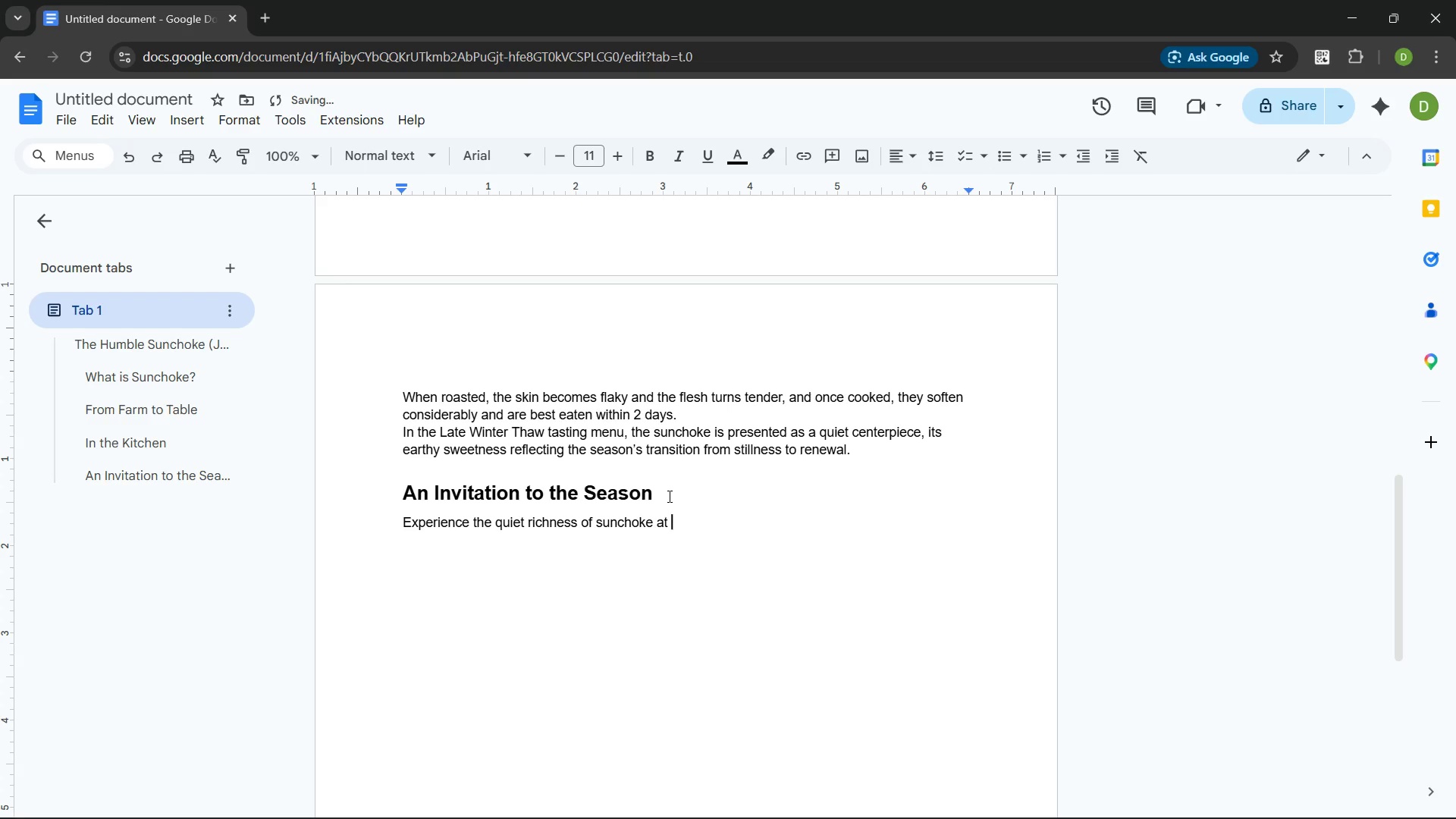 
type(The Gilded Radish. Reserve your table d)
key(Backspace)
type(today)
 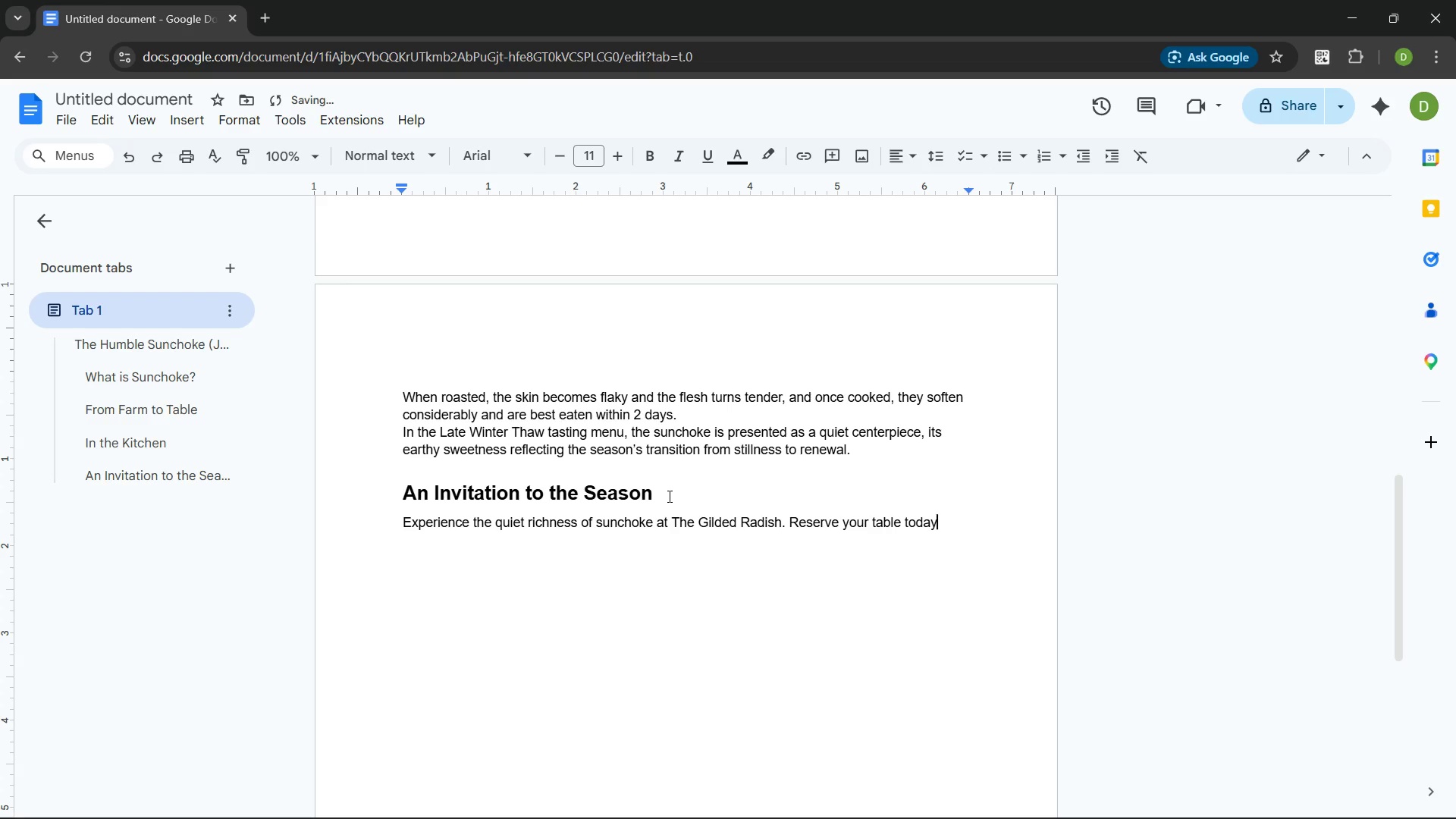 
type( an d)
key(Backspace)
key(Backspace)
type(d discover the seasonal tasting o)
key(Backspace)
type(menu crafted around nature's subtle flavou)
key(Backspace)
type(rs.)
 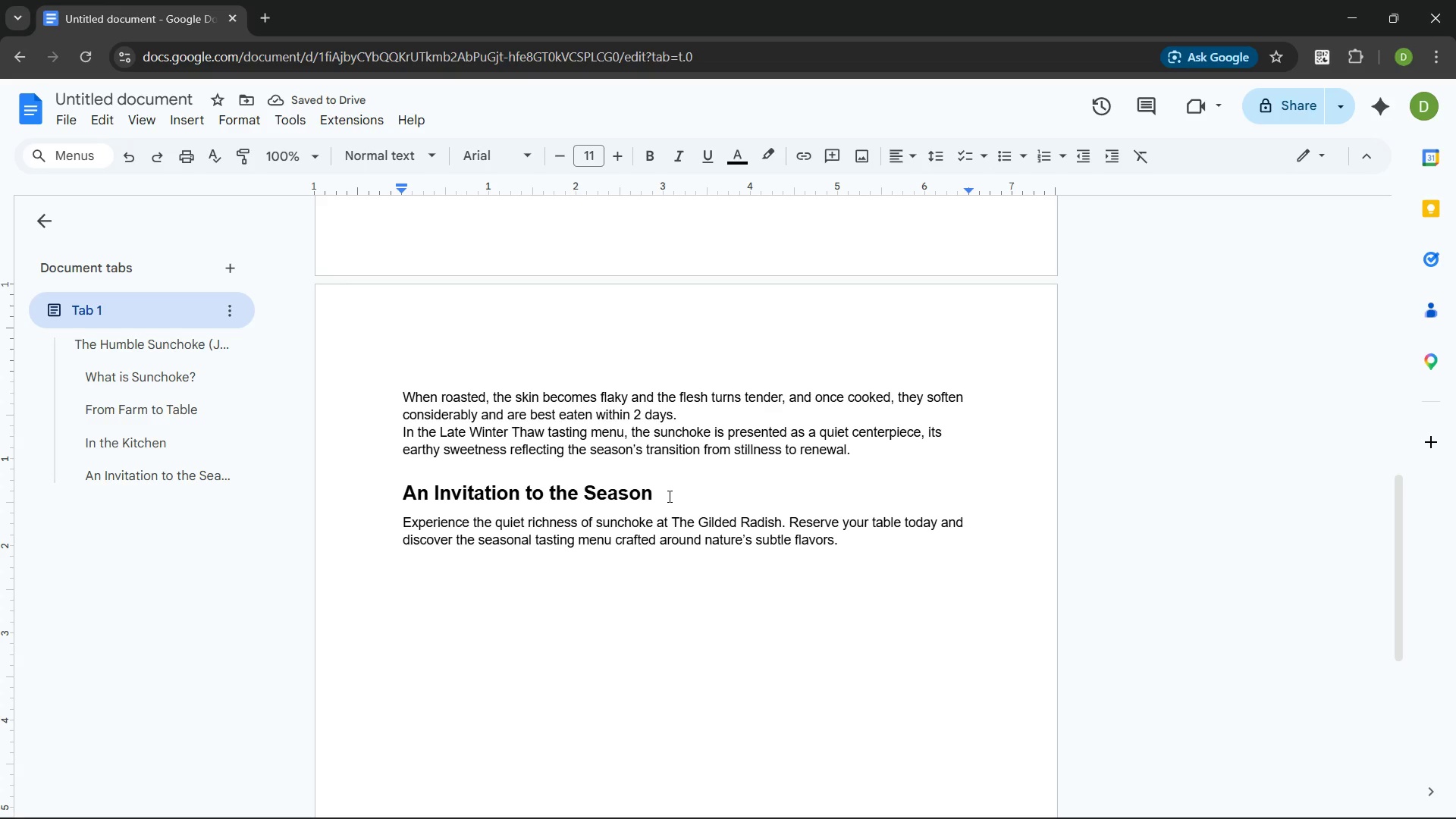 
key(Enter)
 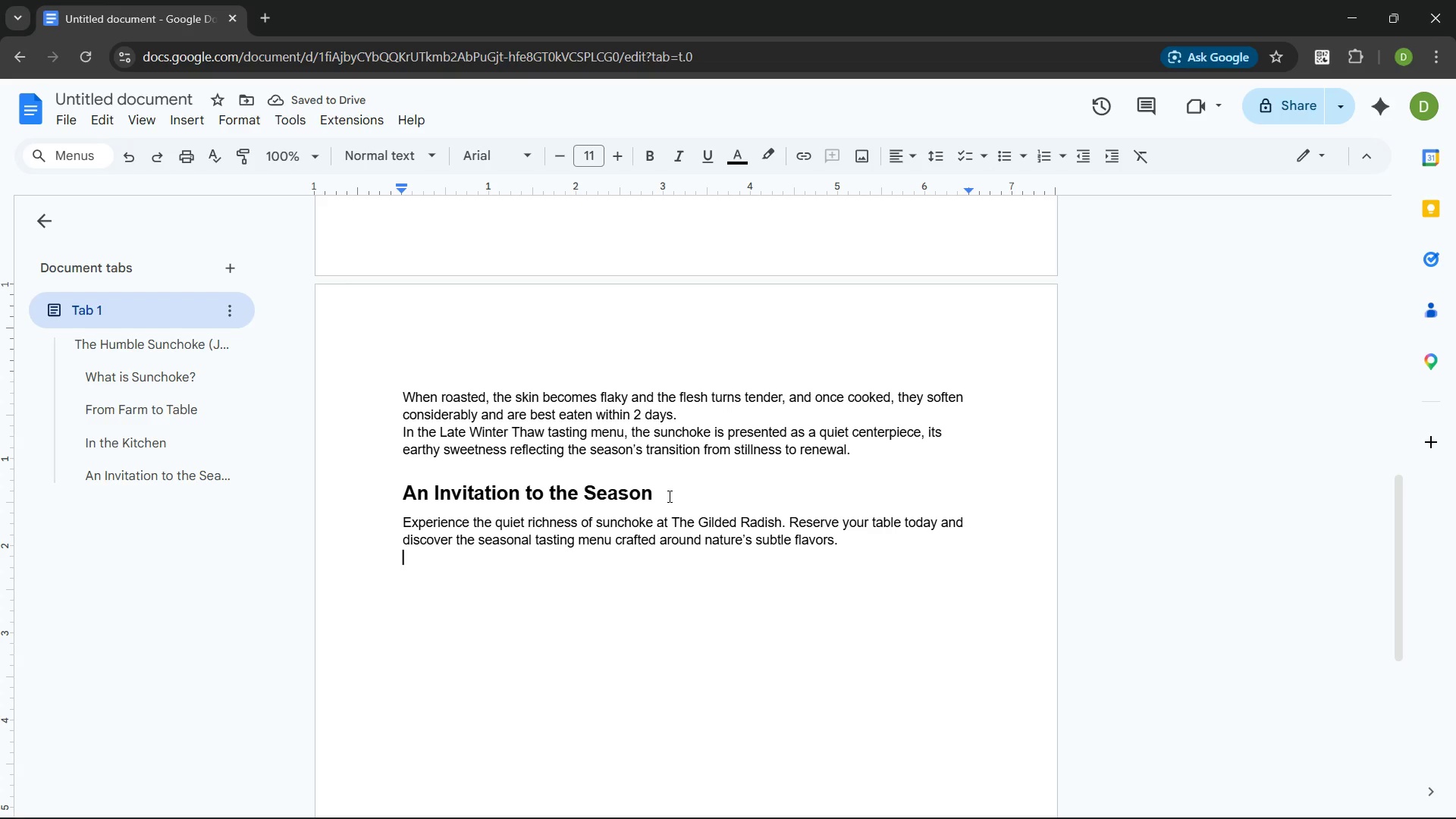 
wait(9.39)
 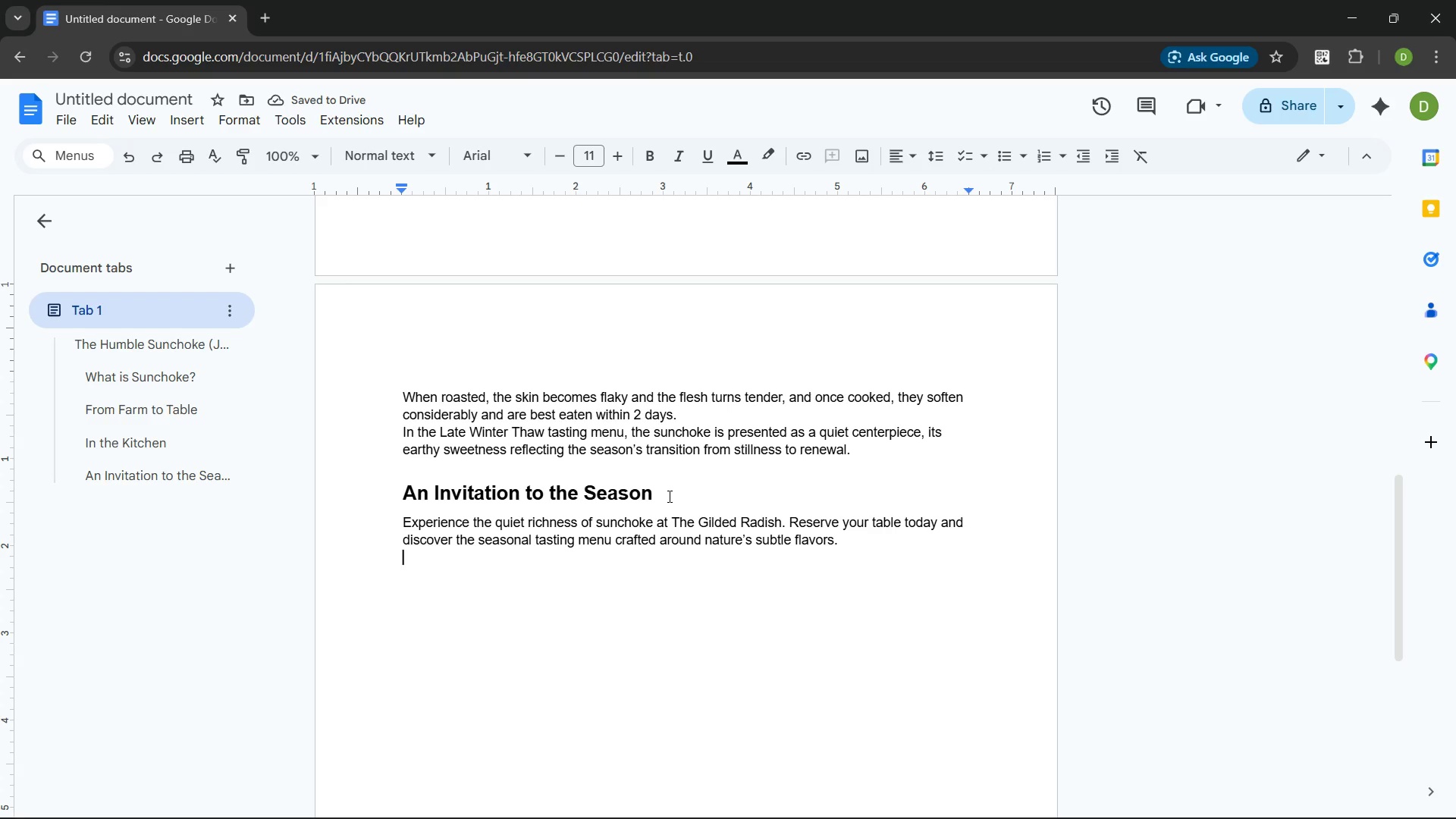 
left_click([430, 372])
 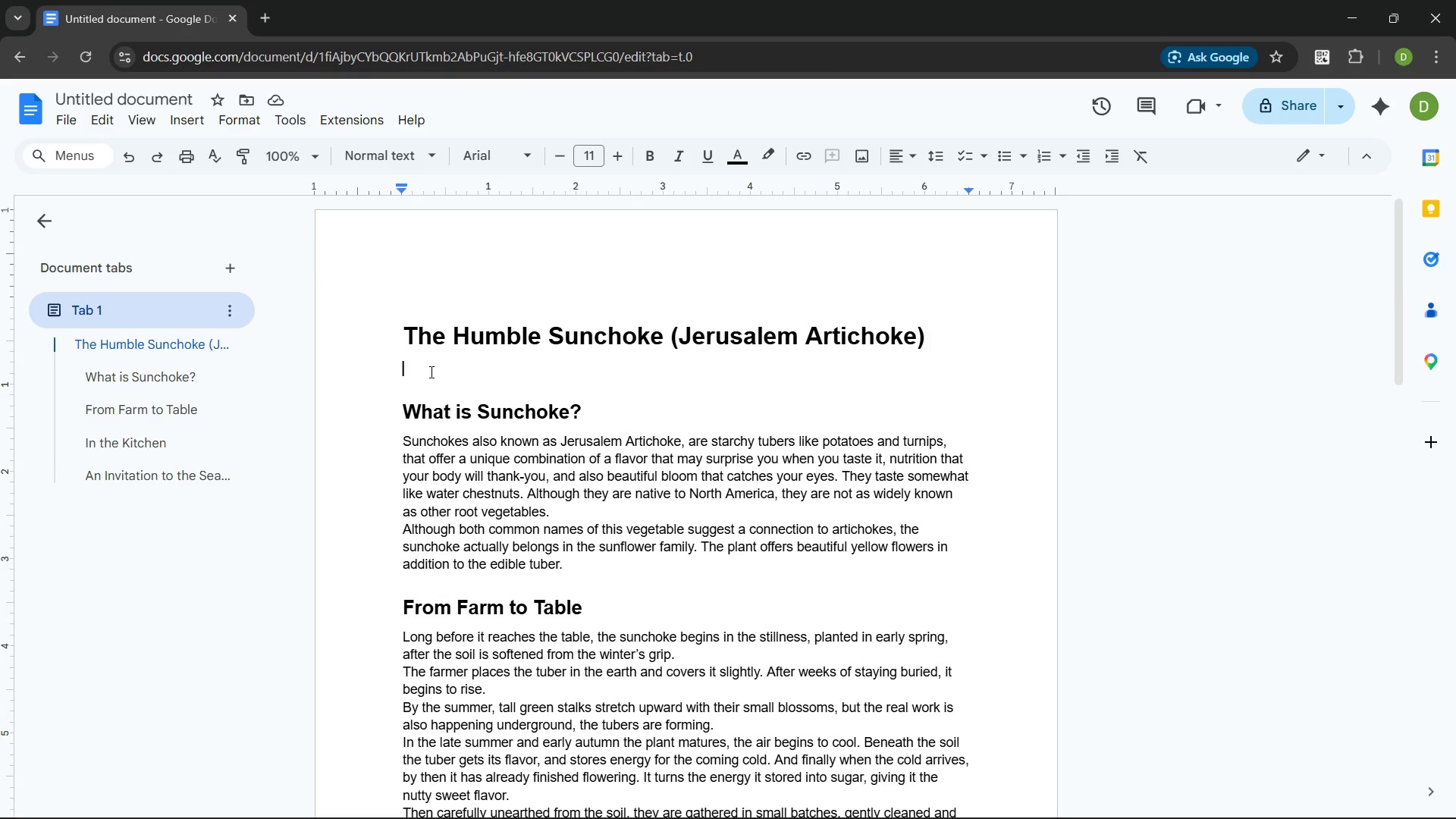 
key(Backspace)
 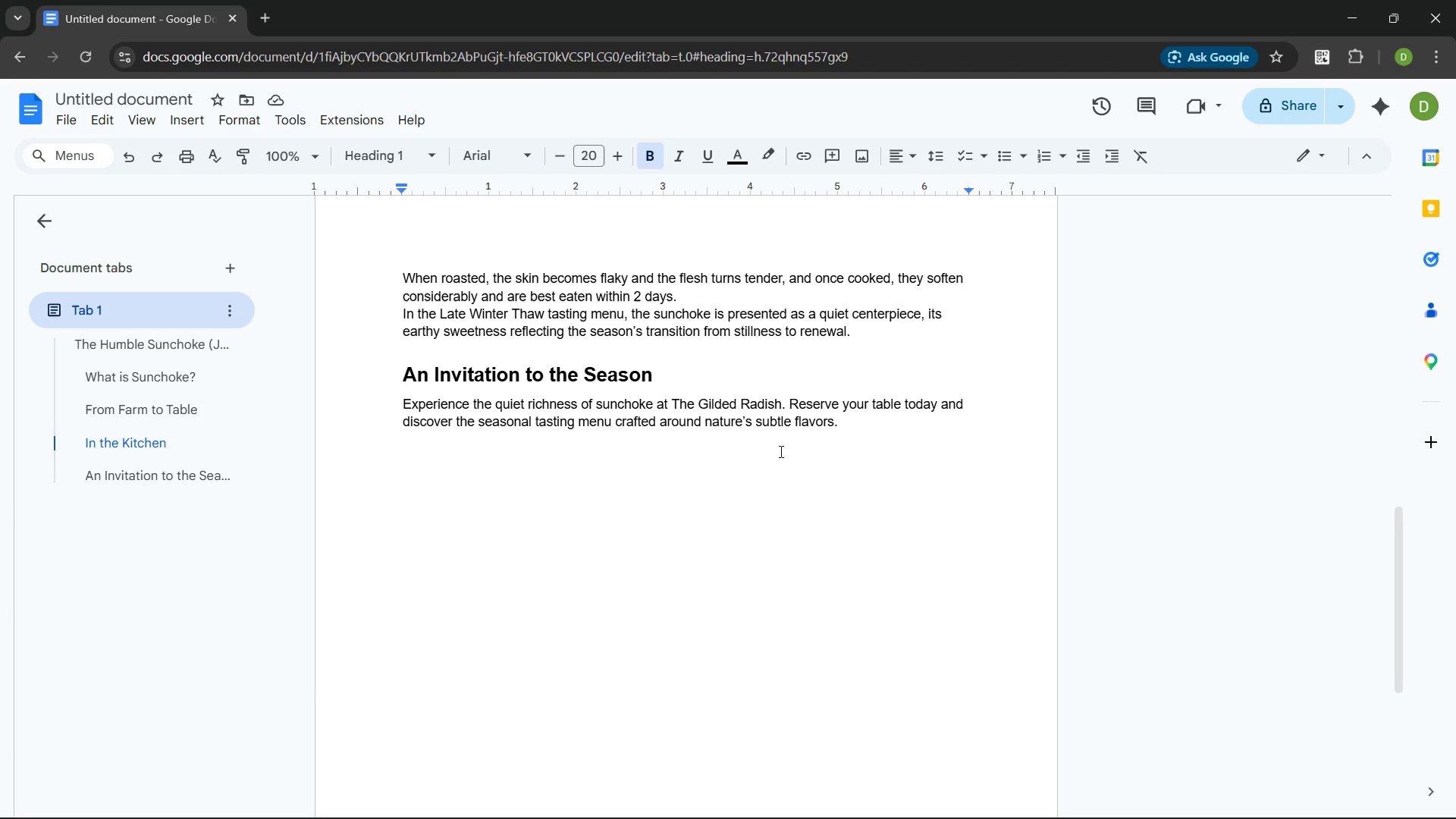 
wait(27.05)
 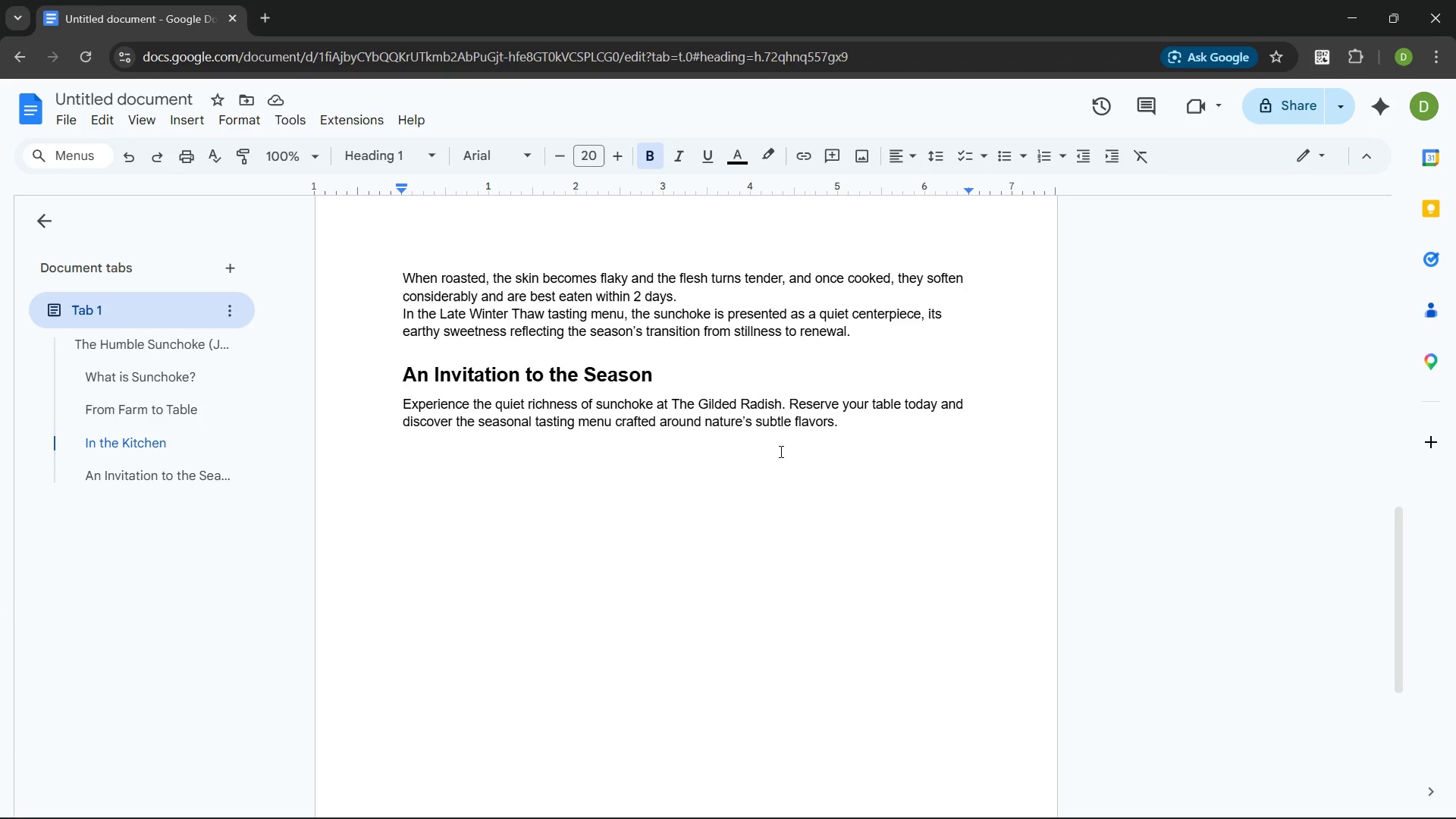 
left_click([589, 539])
 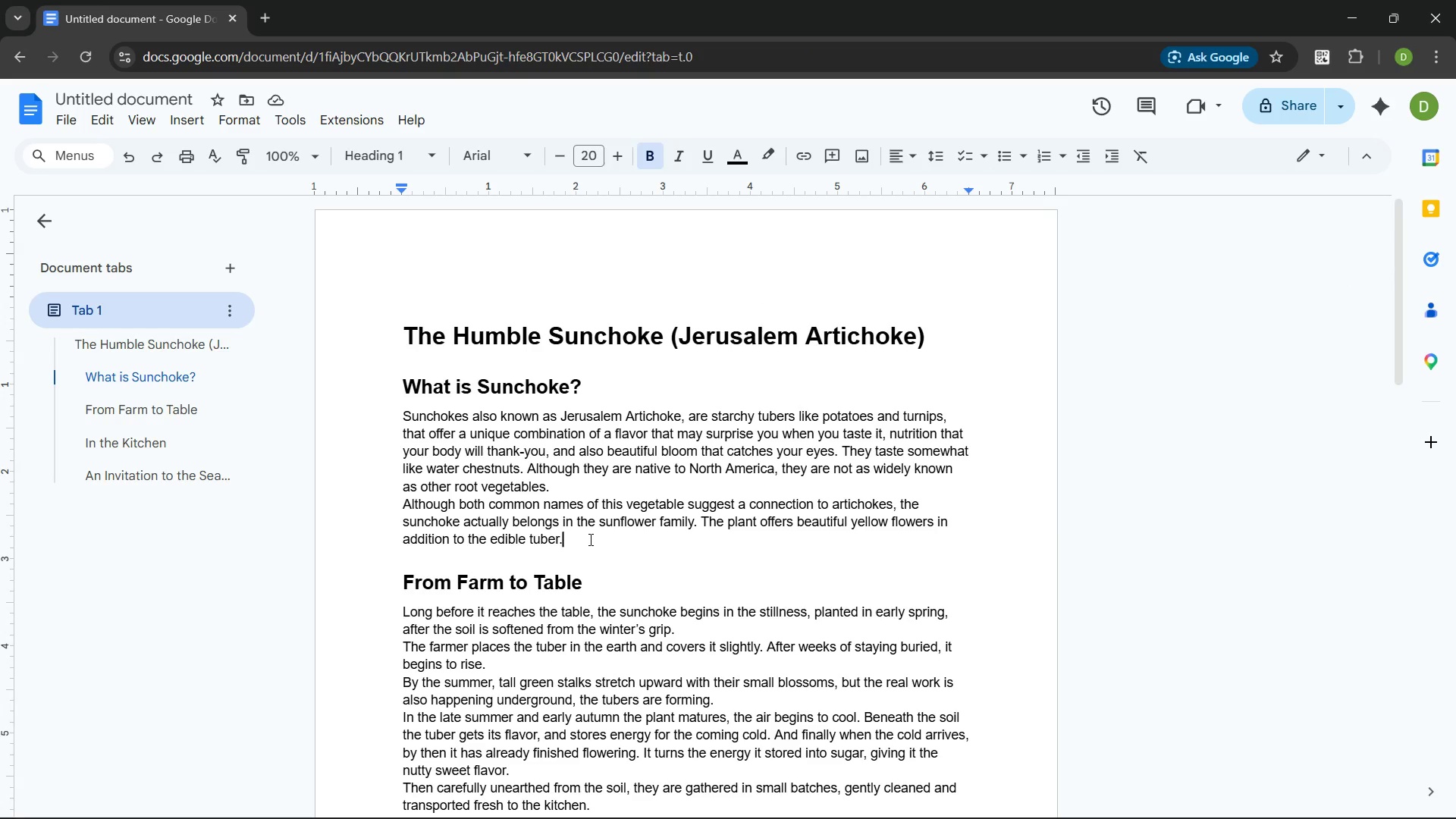 
key(Enter)
 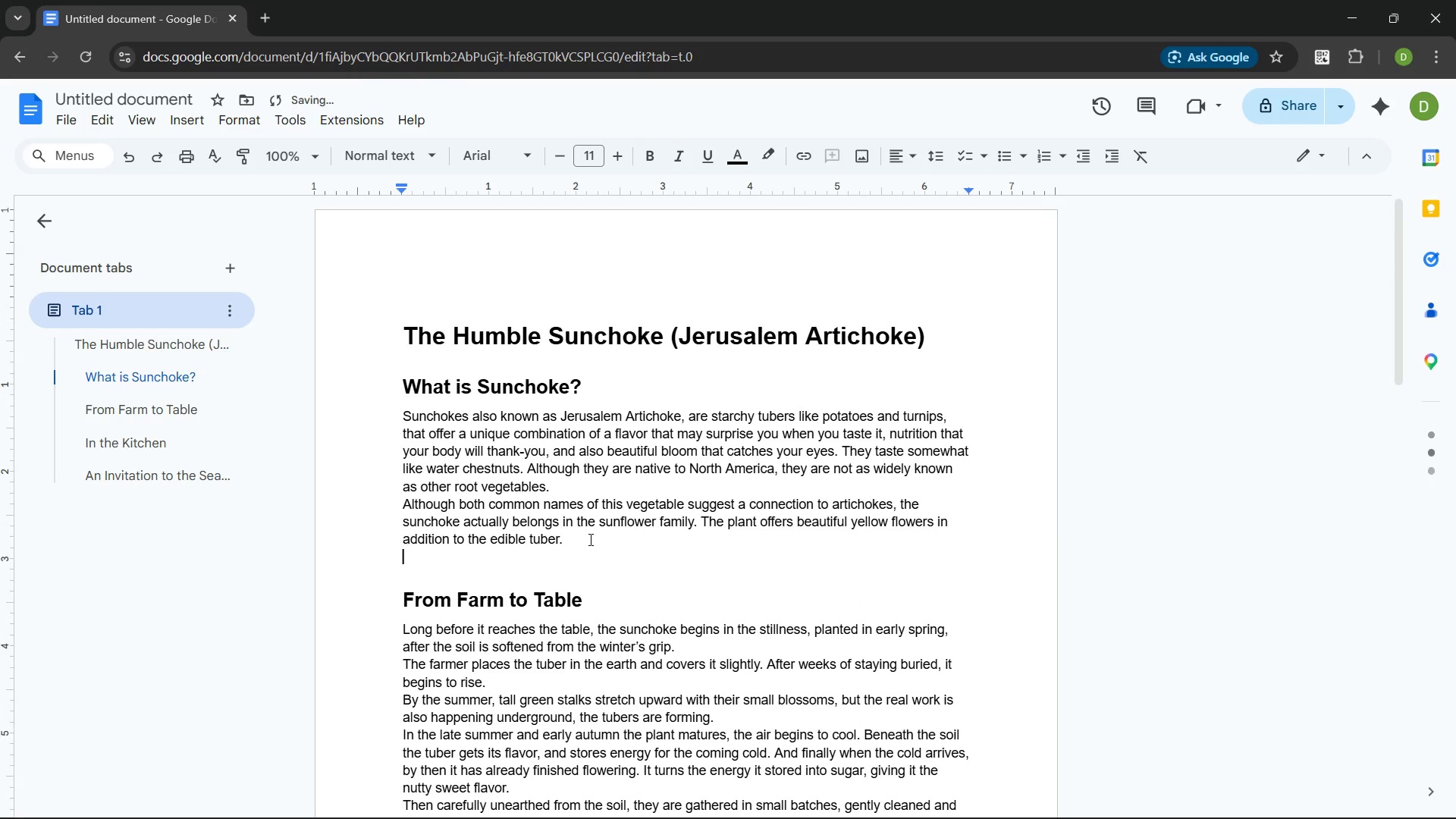 
key(Enter)
 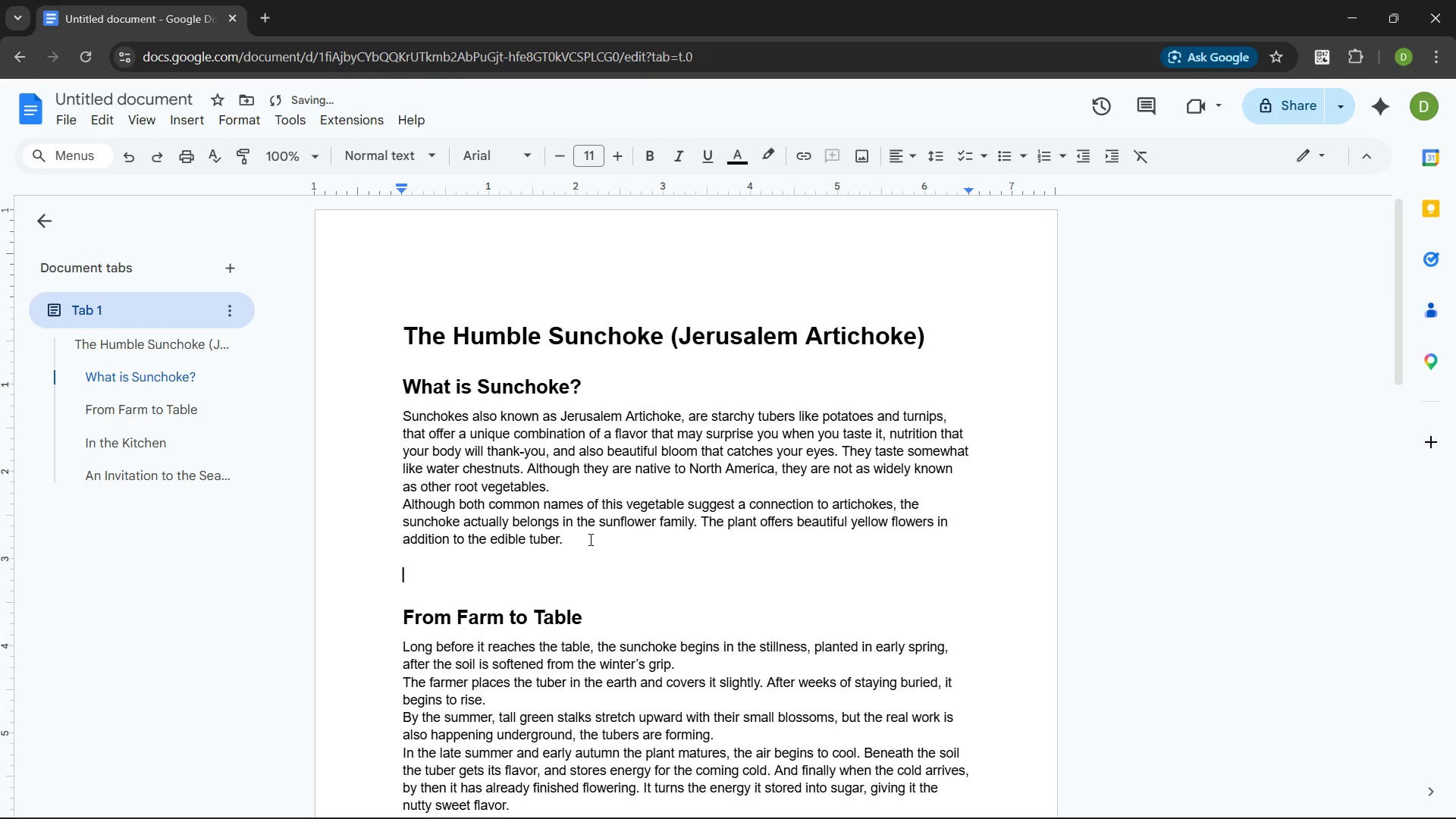 
type(IMa)
key(Backspace)
key(Backspace)
type(g)
key(Backspace)
type(mage : sunchoke gathered after)
 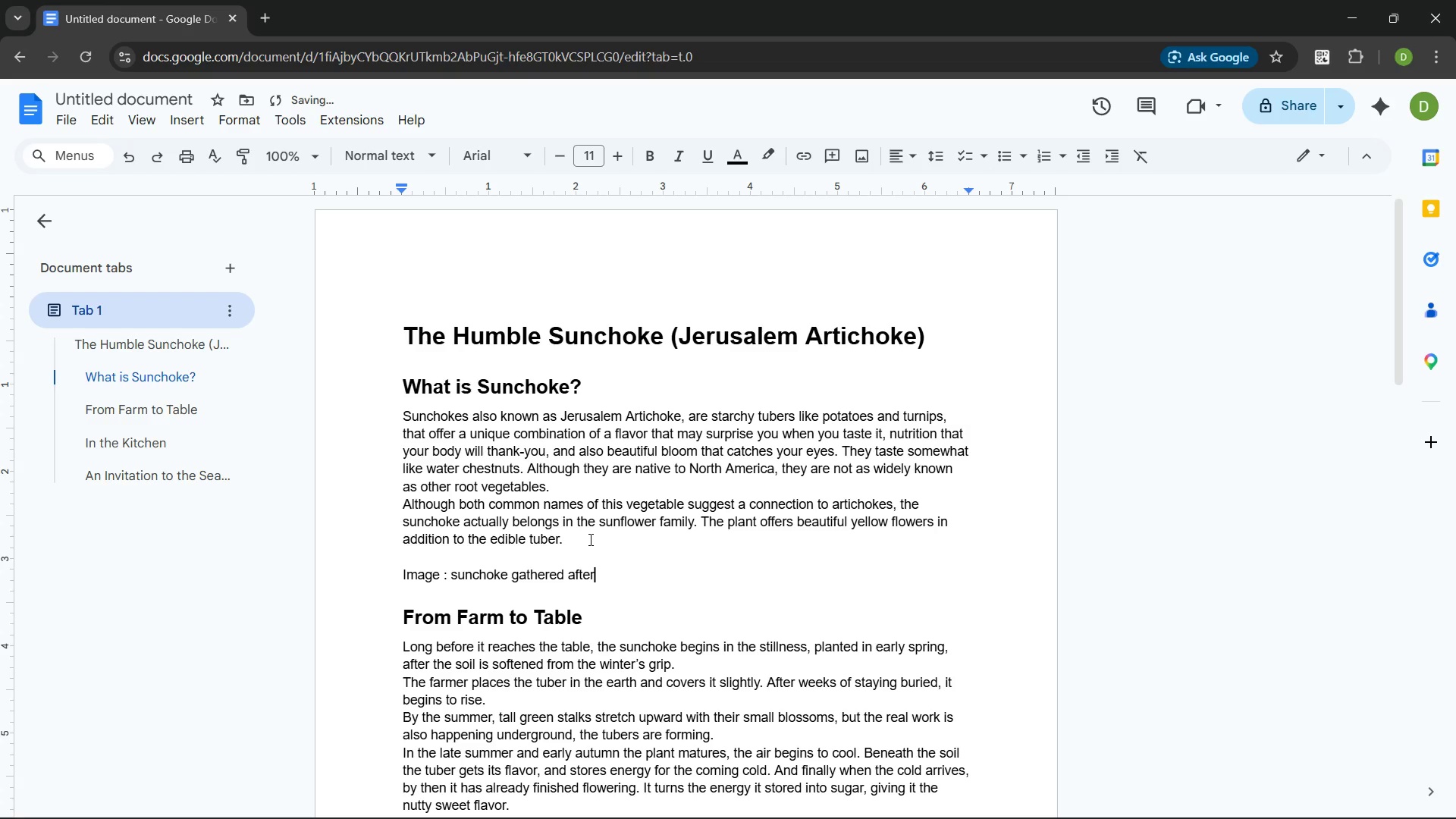 
key(Control+Backspace)
 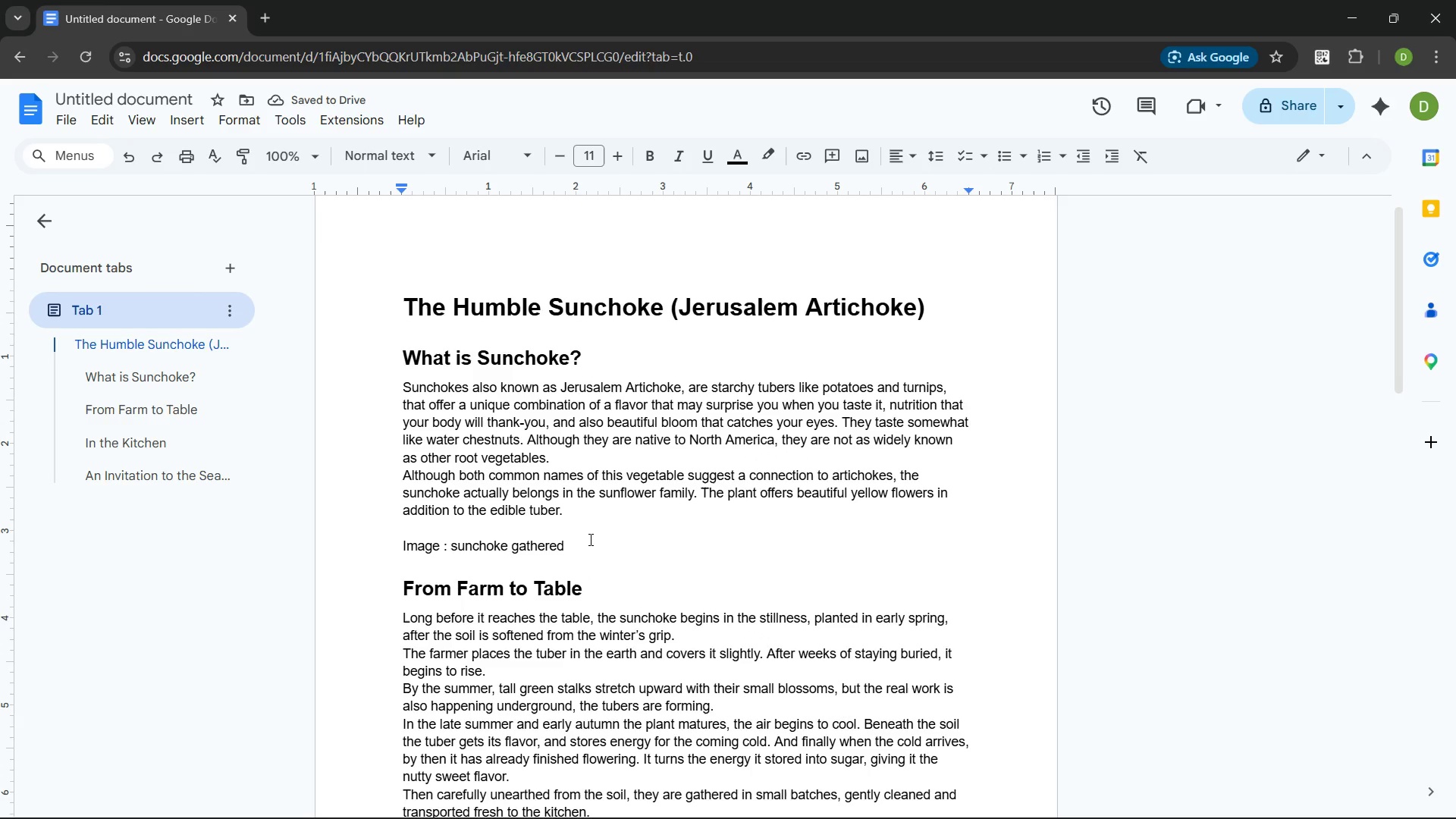 
wait(8.86)
 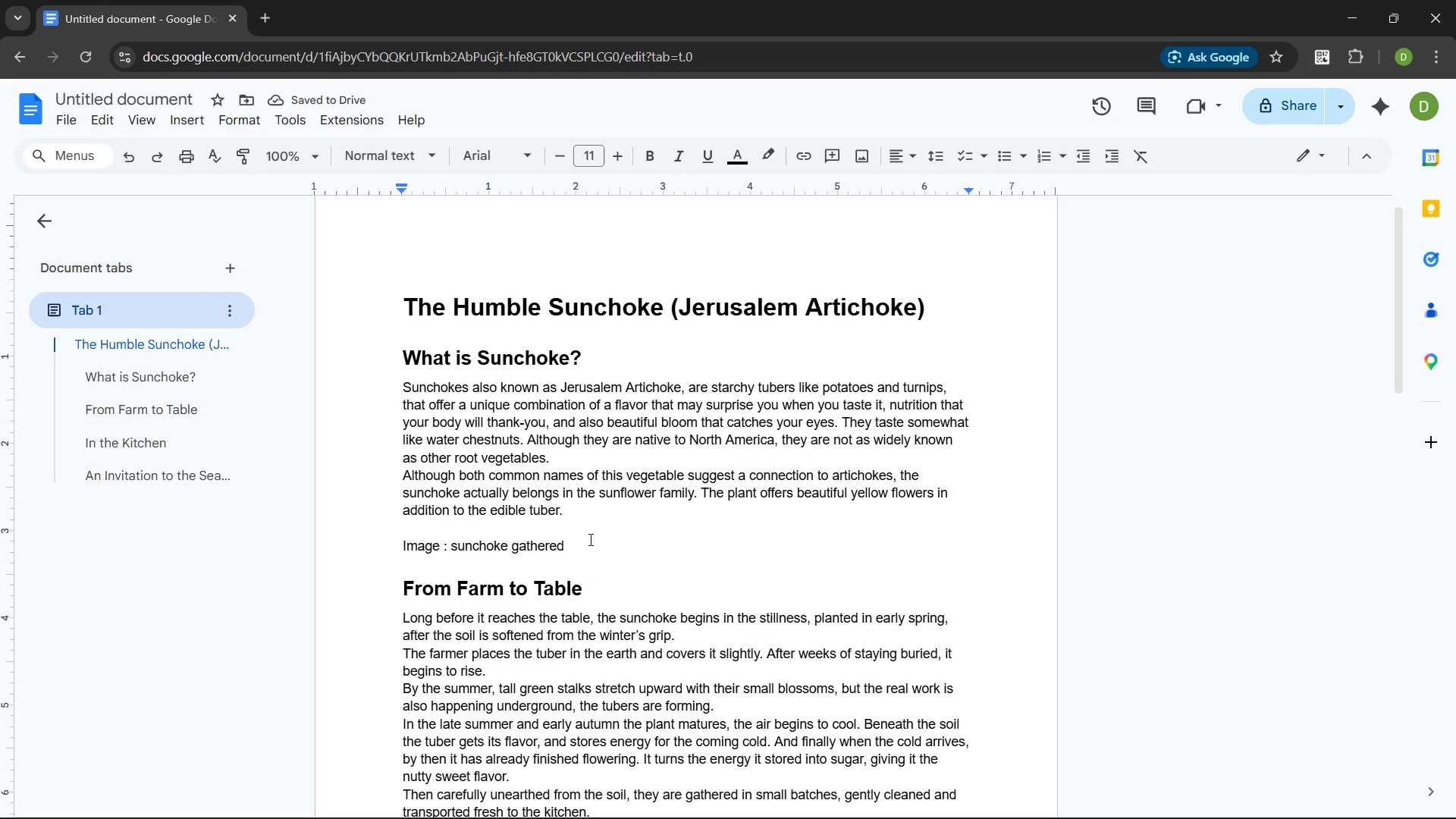 
type(in batc)
 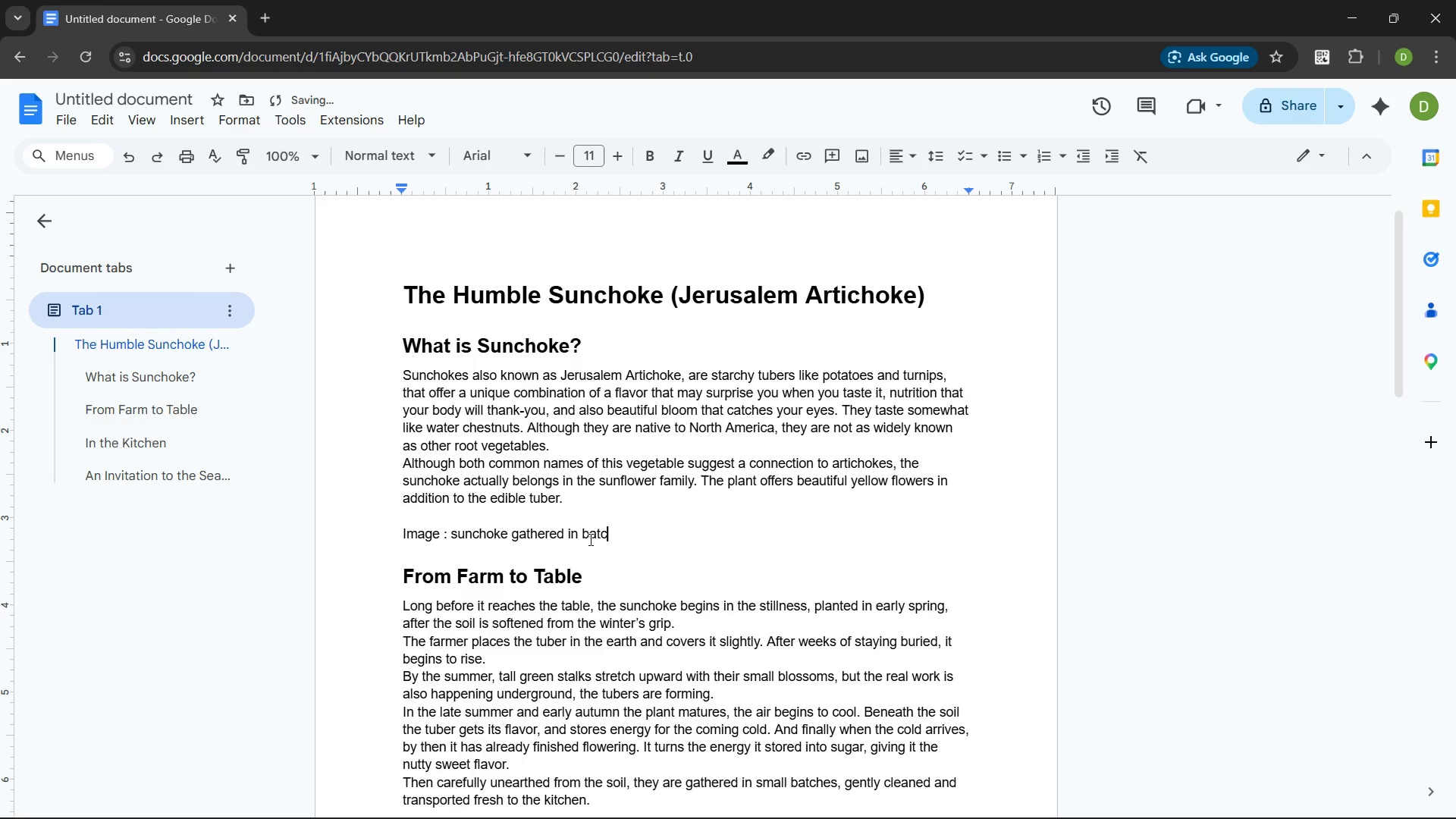 
key(Control+Backspace)
 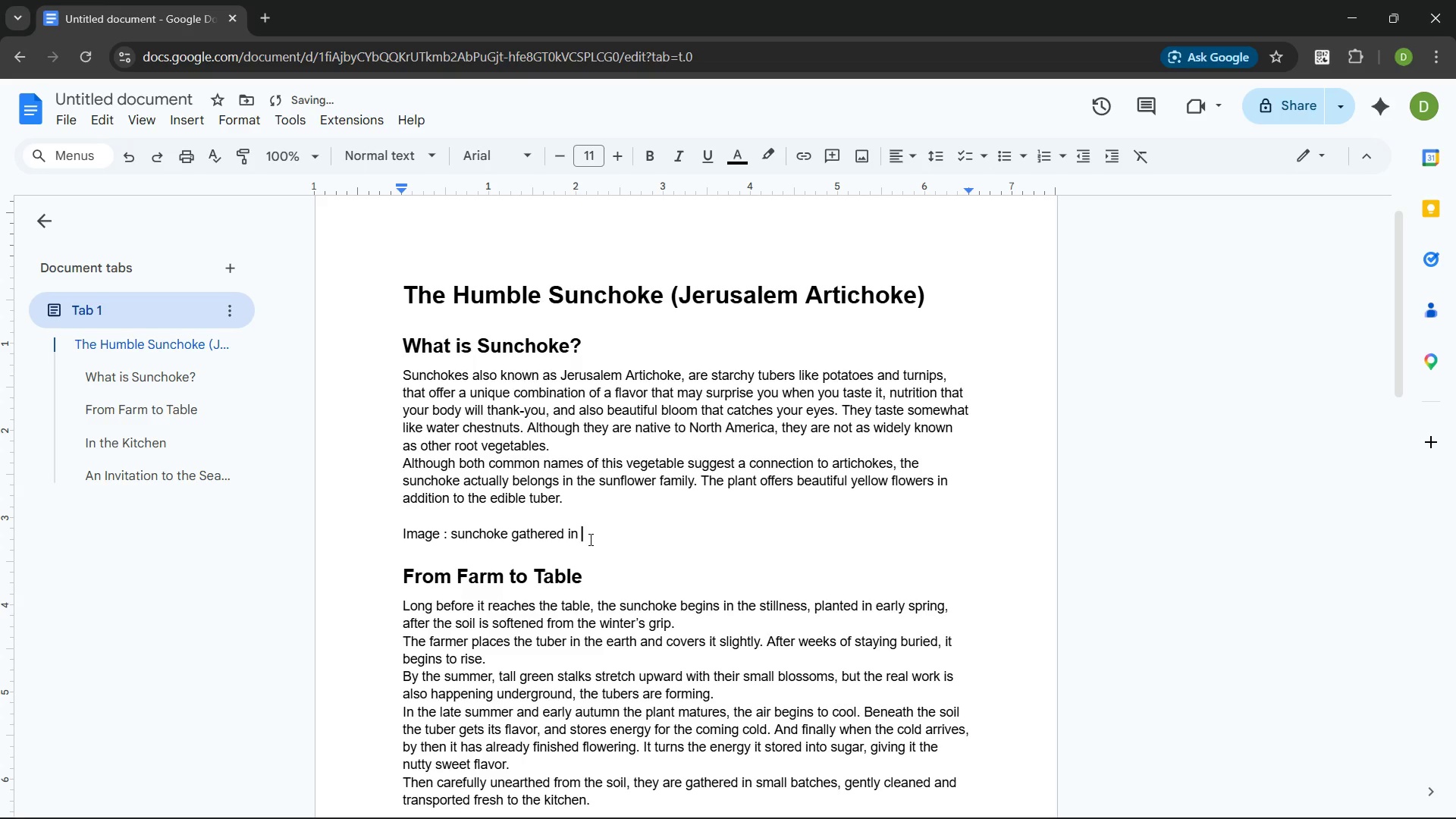 
key(Control+ControlLeft)
 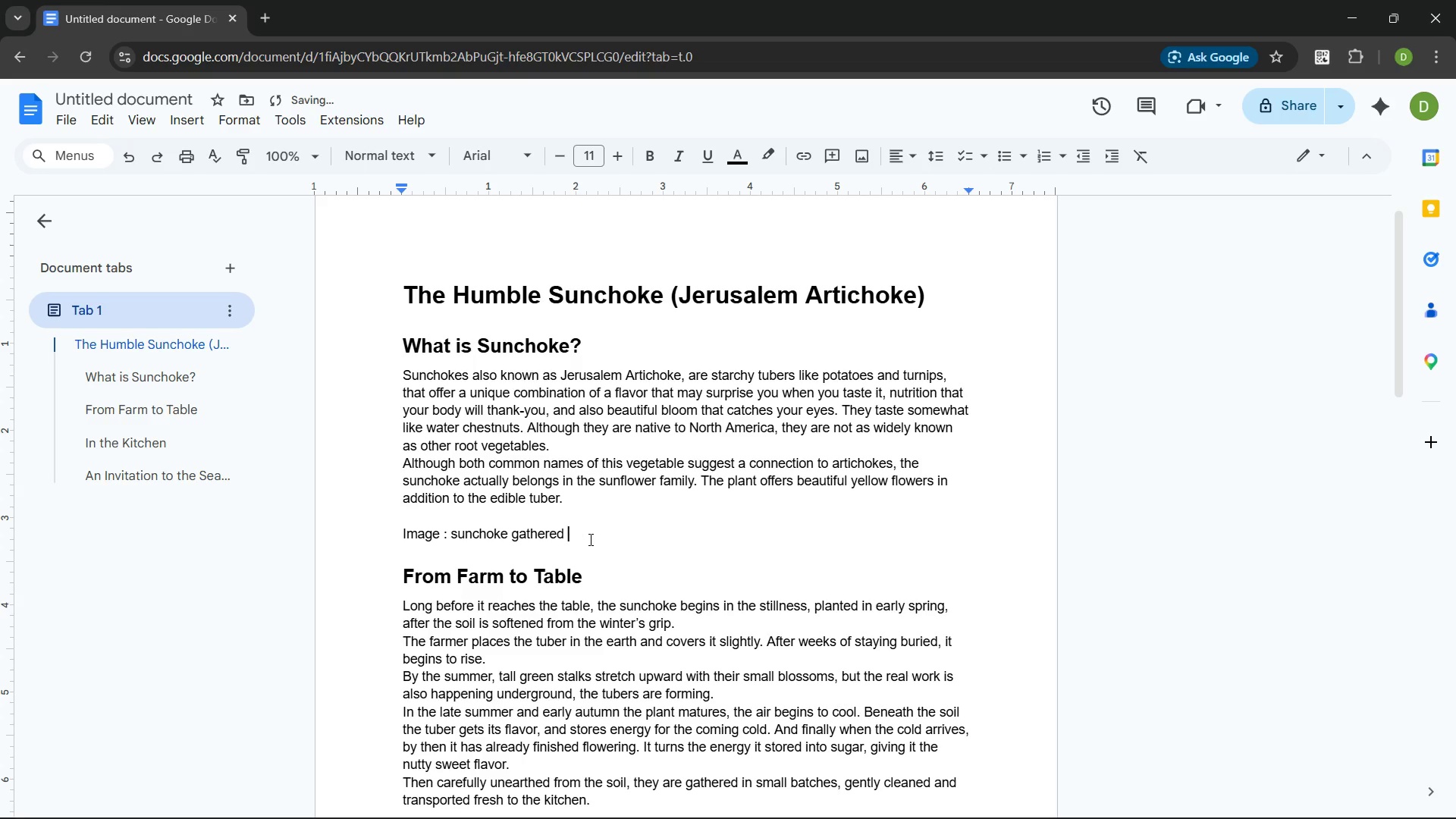 
key(Control+Backspace)
 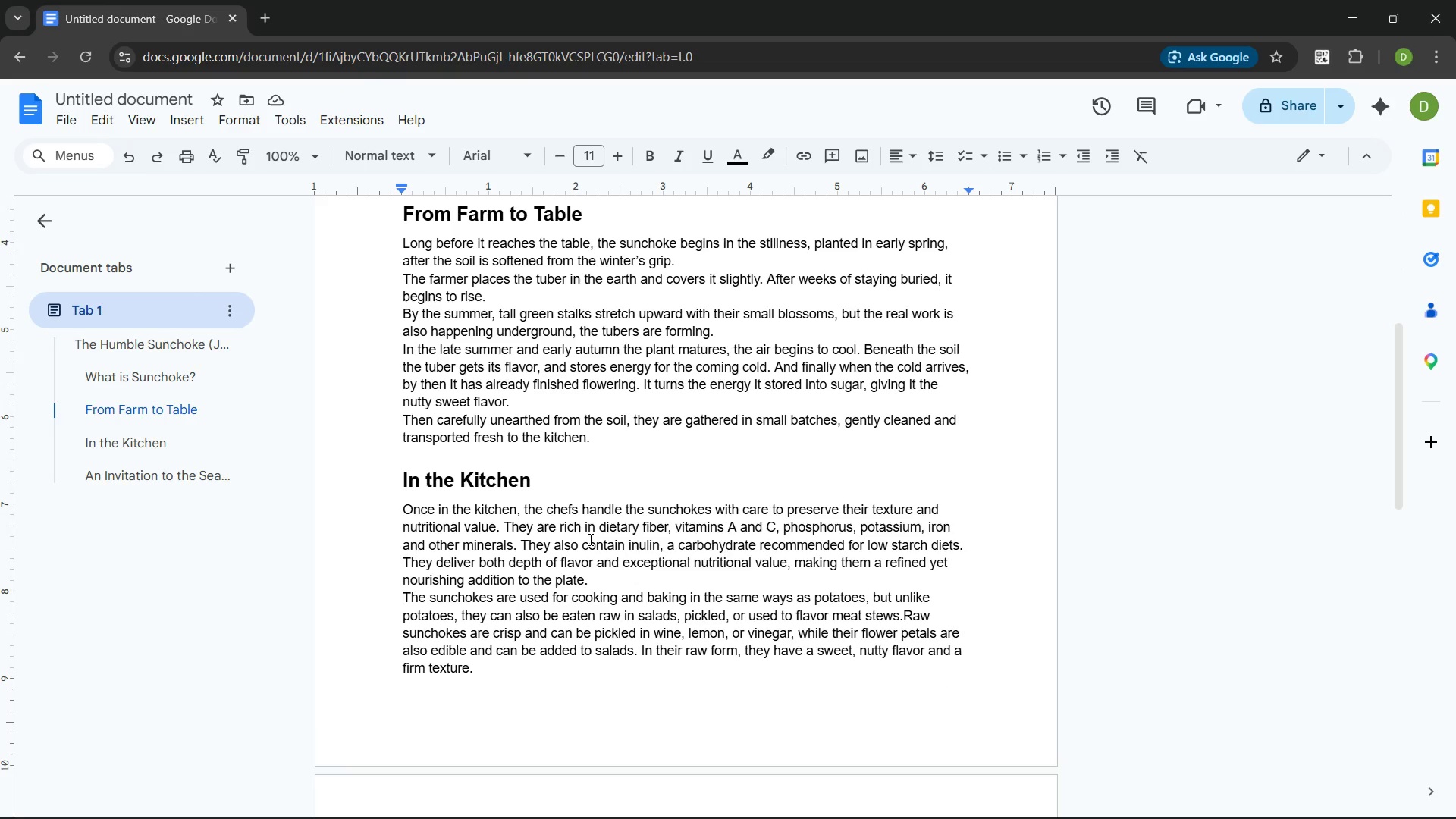 
wait(7.91)
 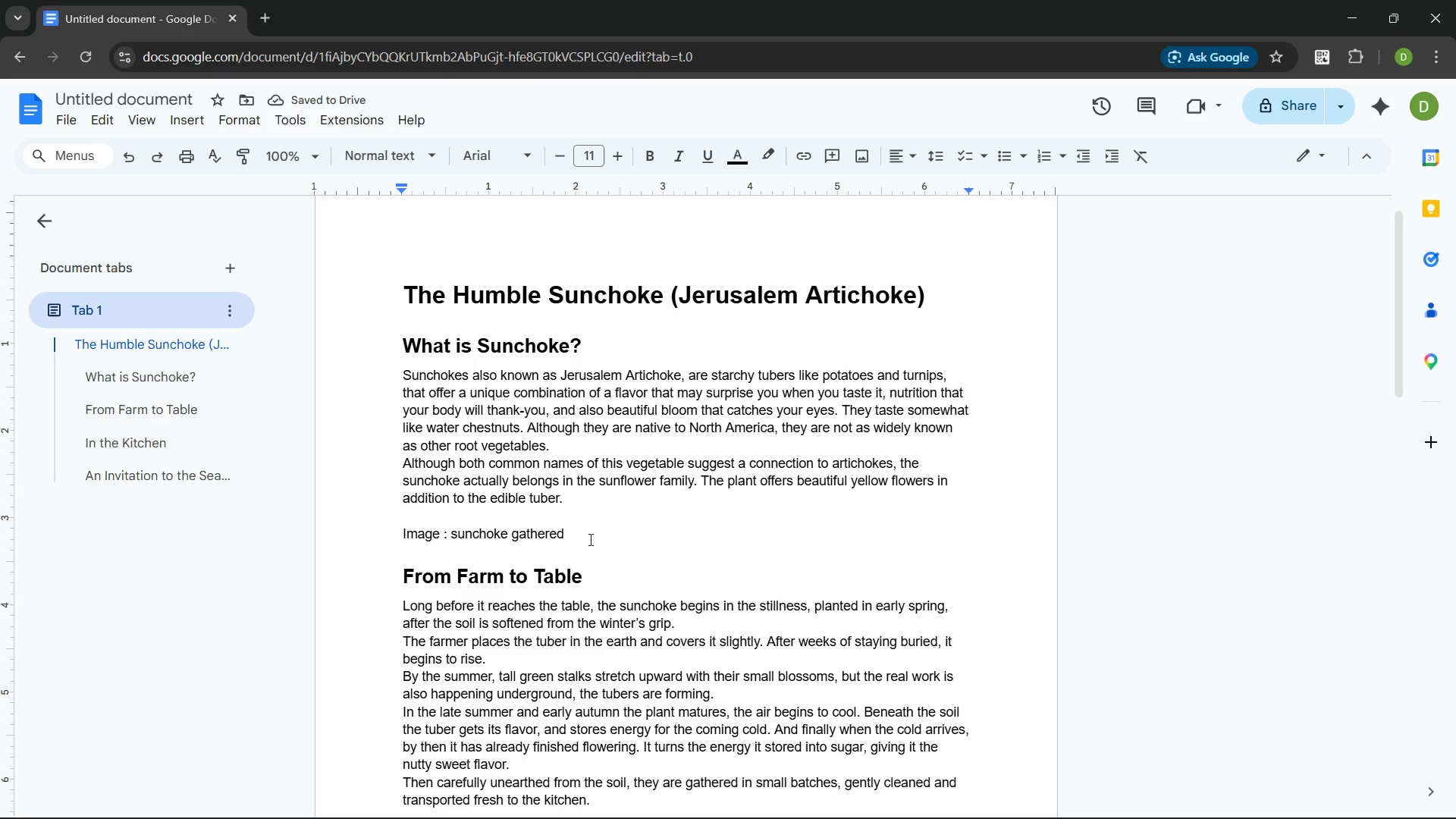 
type(after geting )
 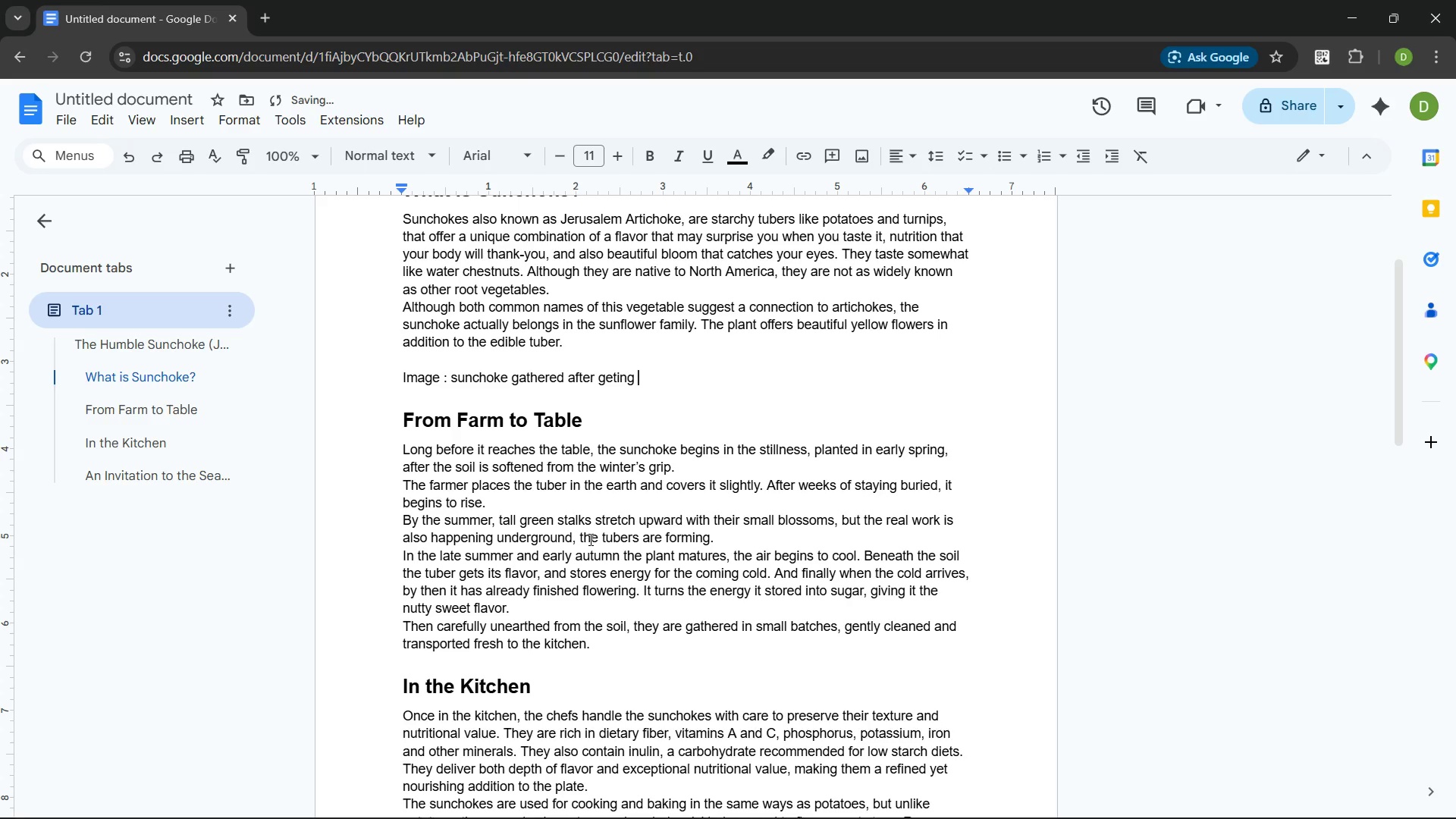 
key(Control+Backspace)
 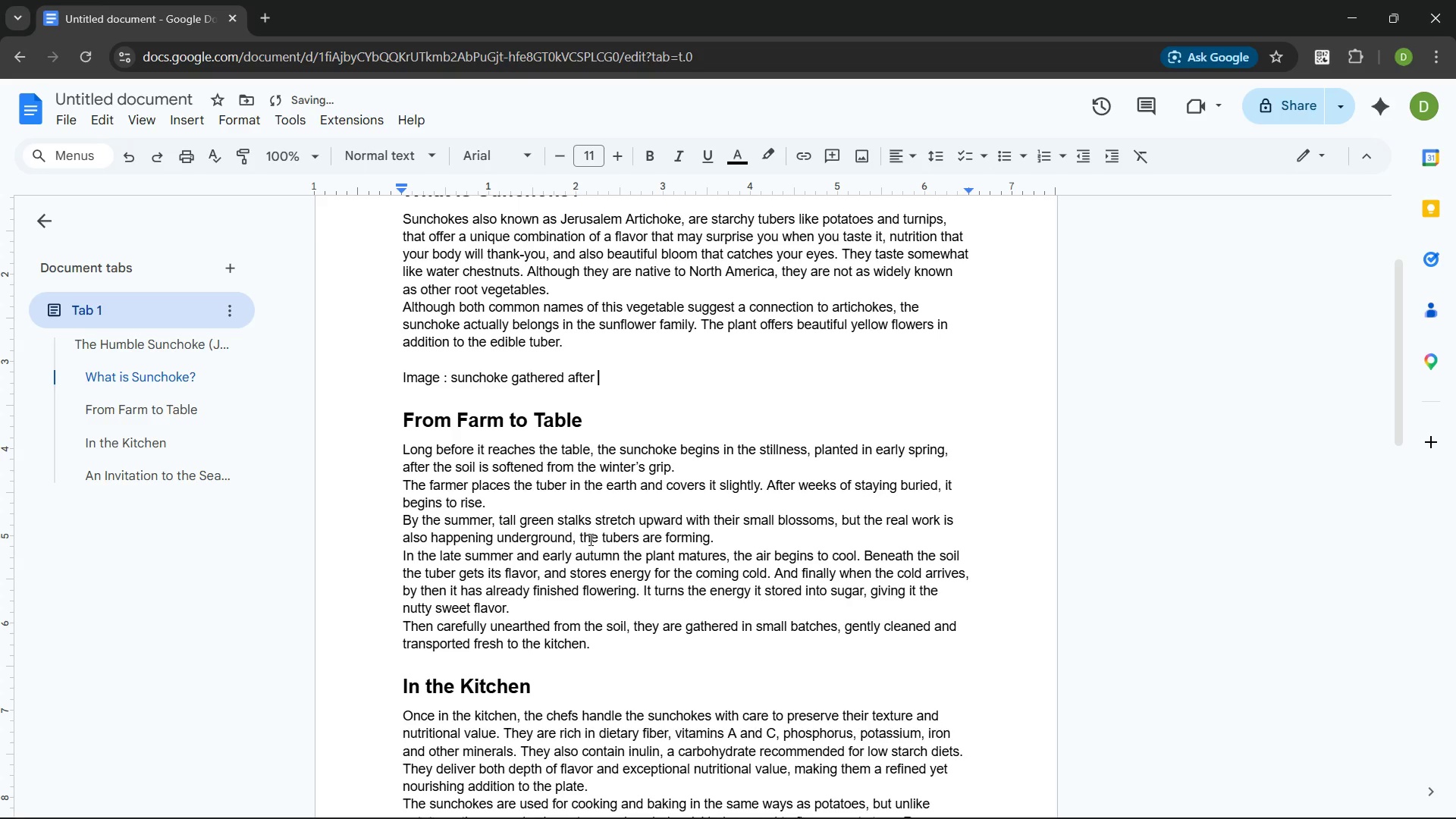 
type(getting harvested)
 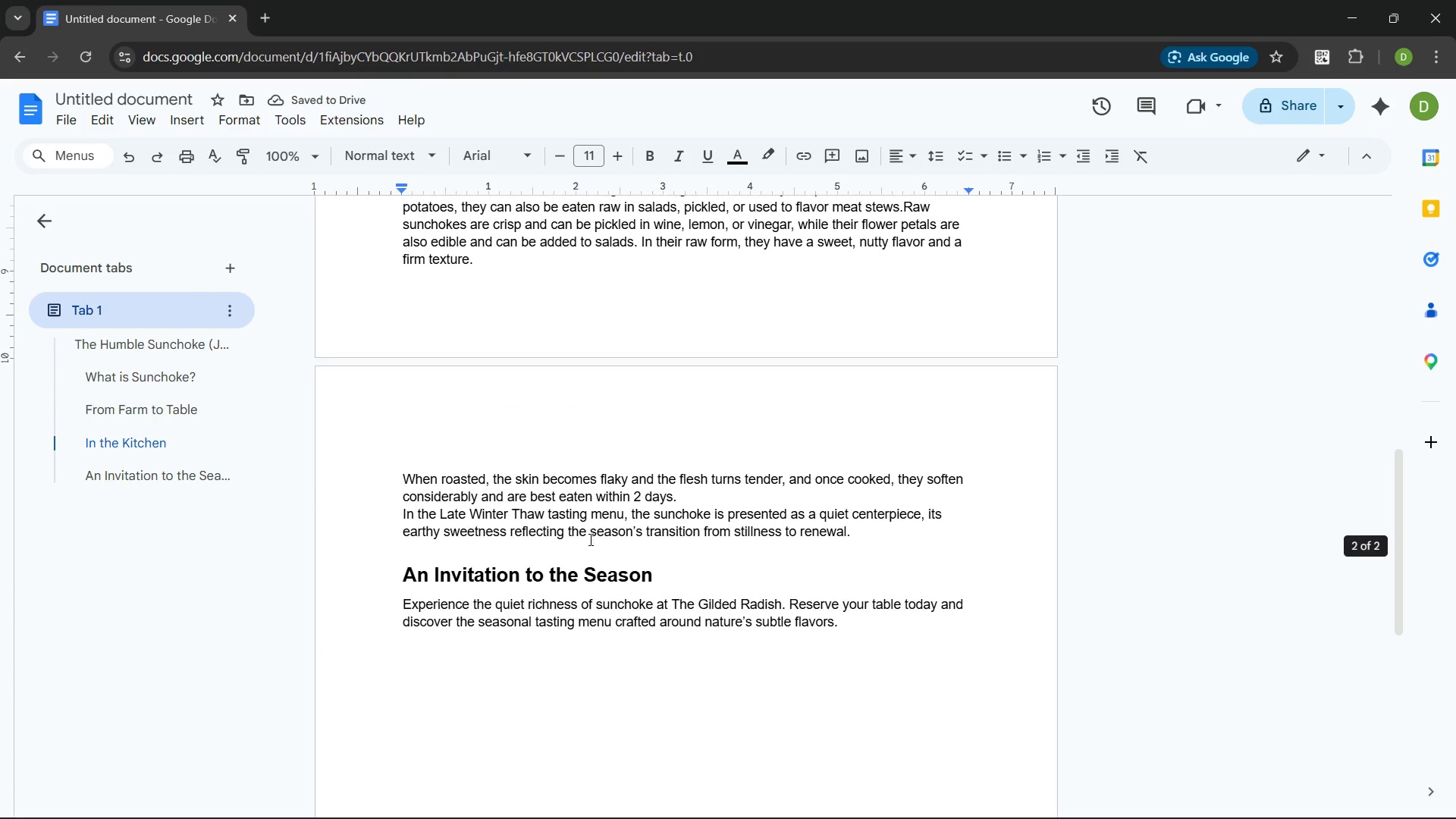 
left_click([862, 538])
 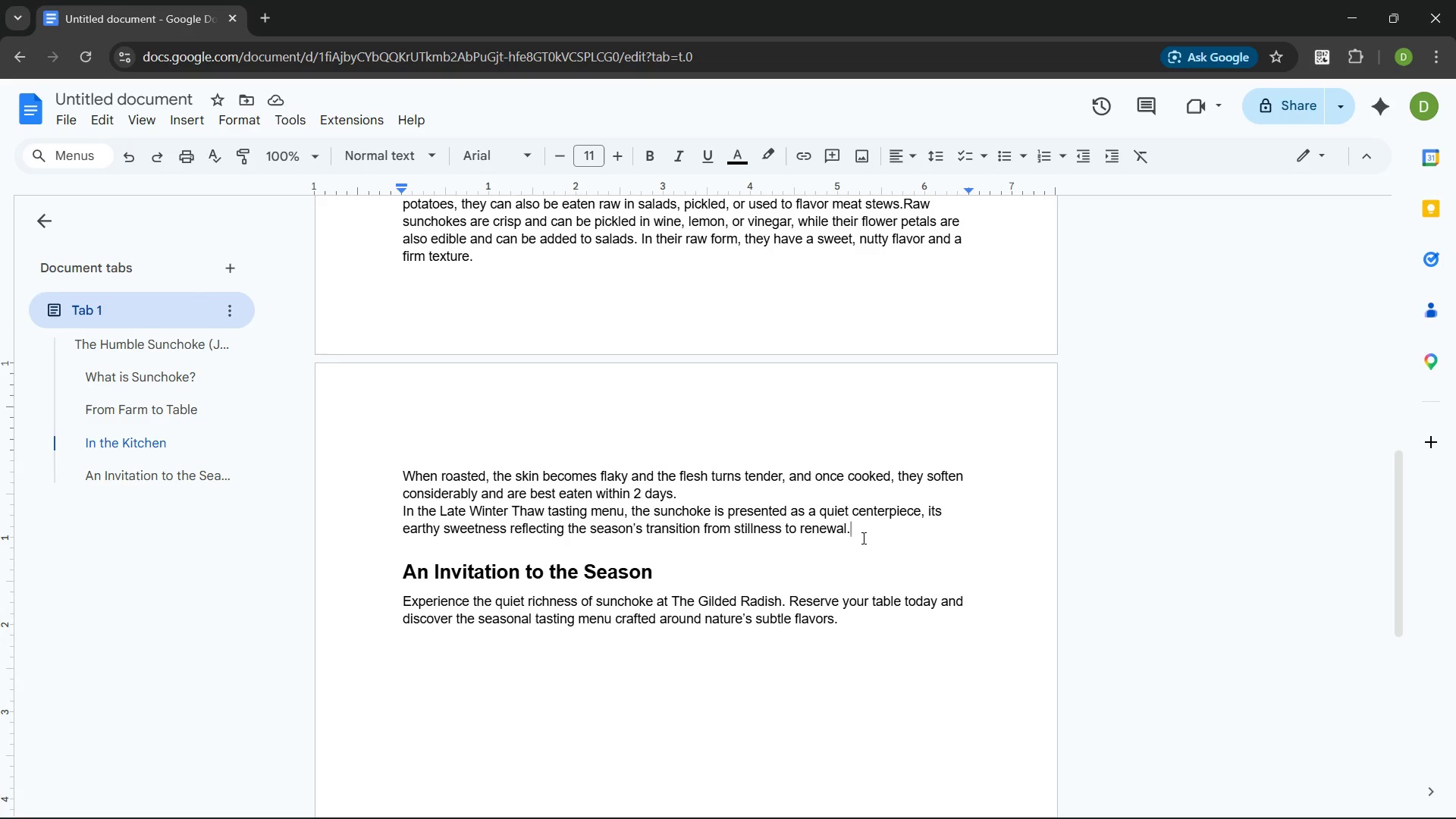 
key(Enter)
 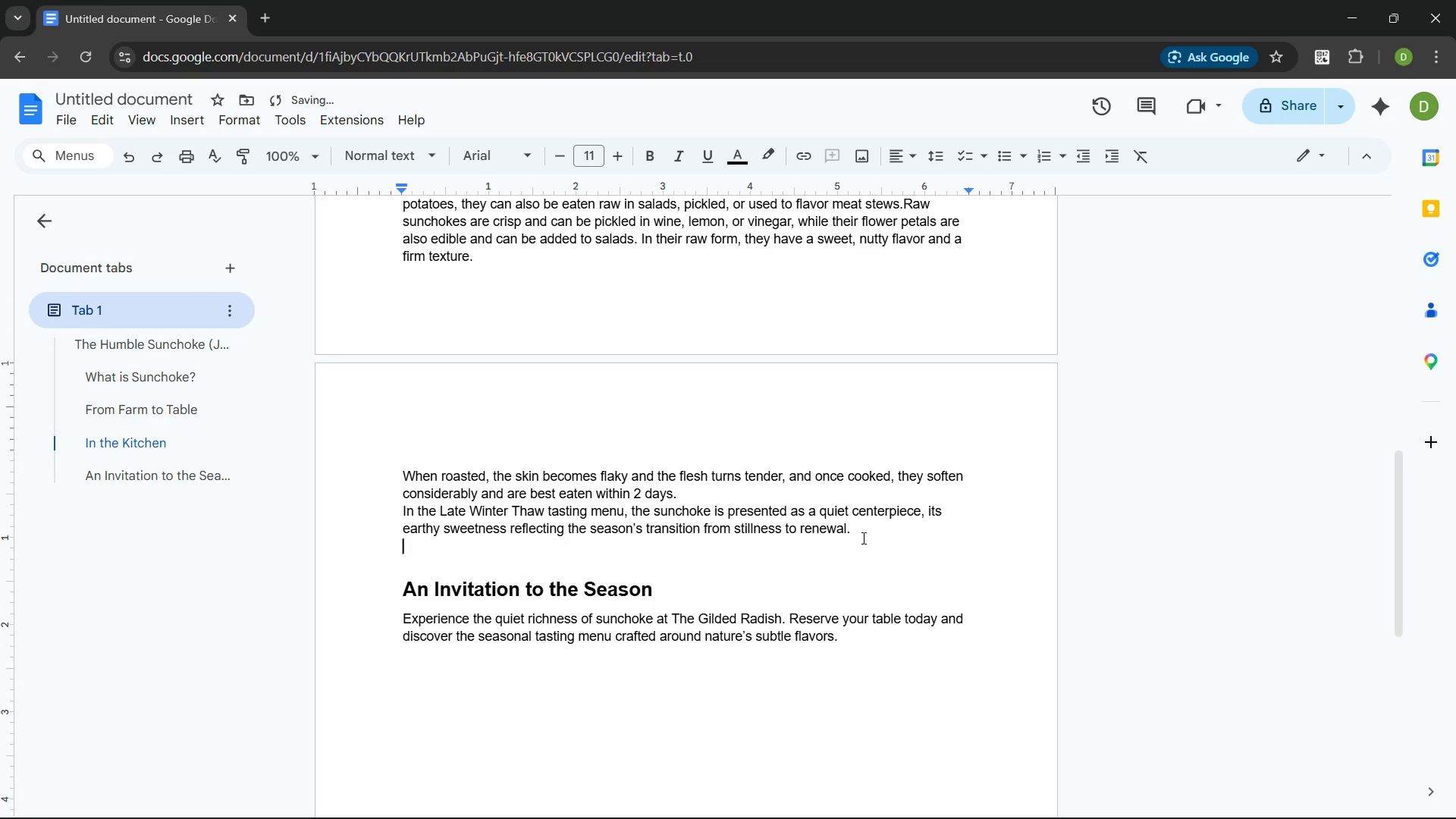 
key(Enter)
 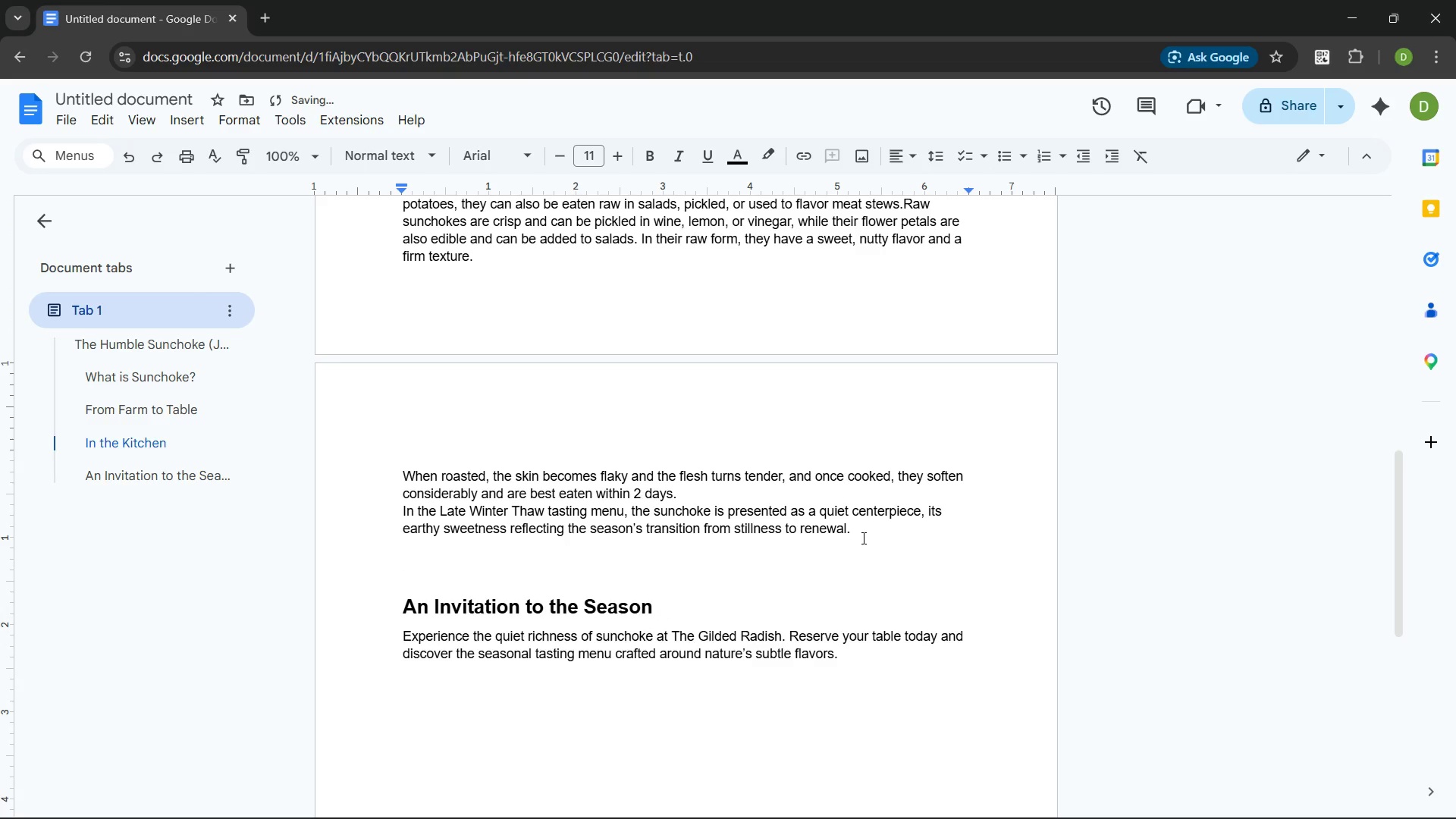 
type(image)
 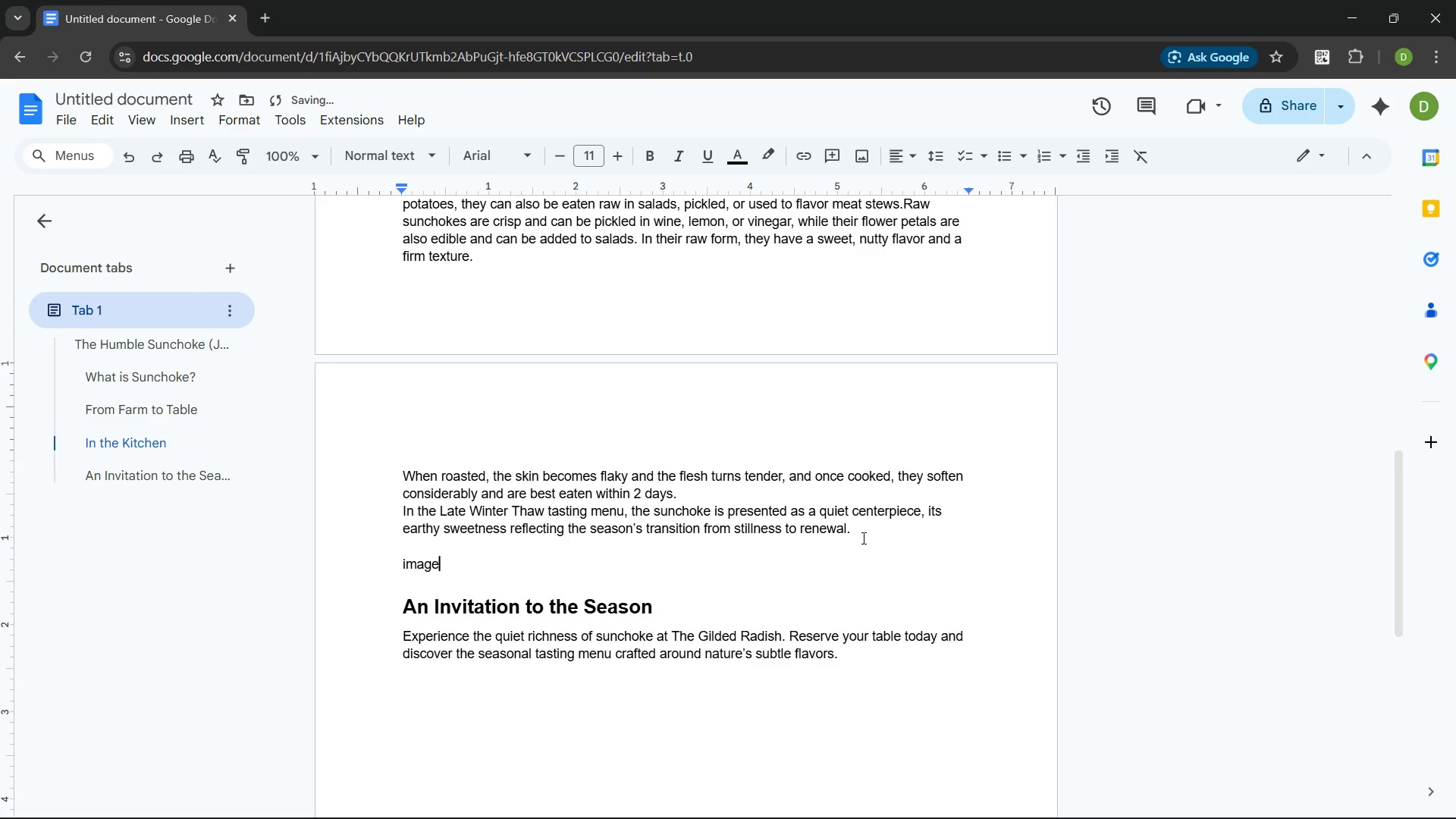 
key(Control+Backspace)
 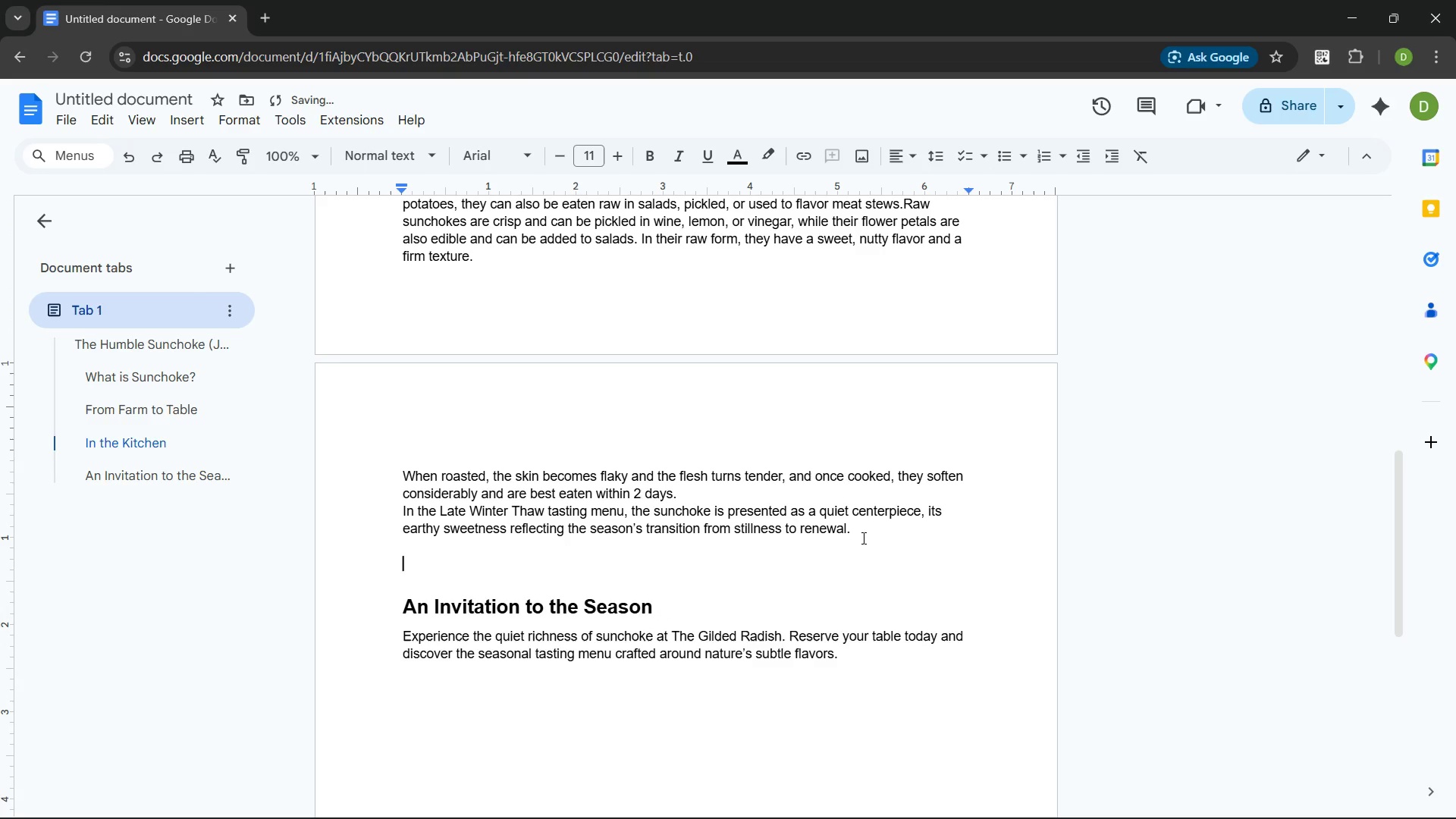 
type(Image: )
 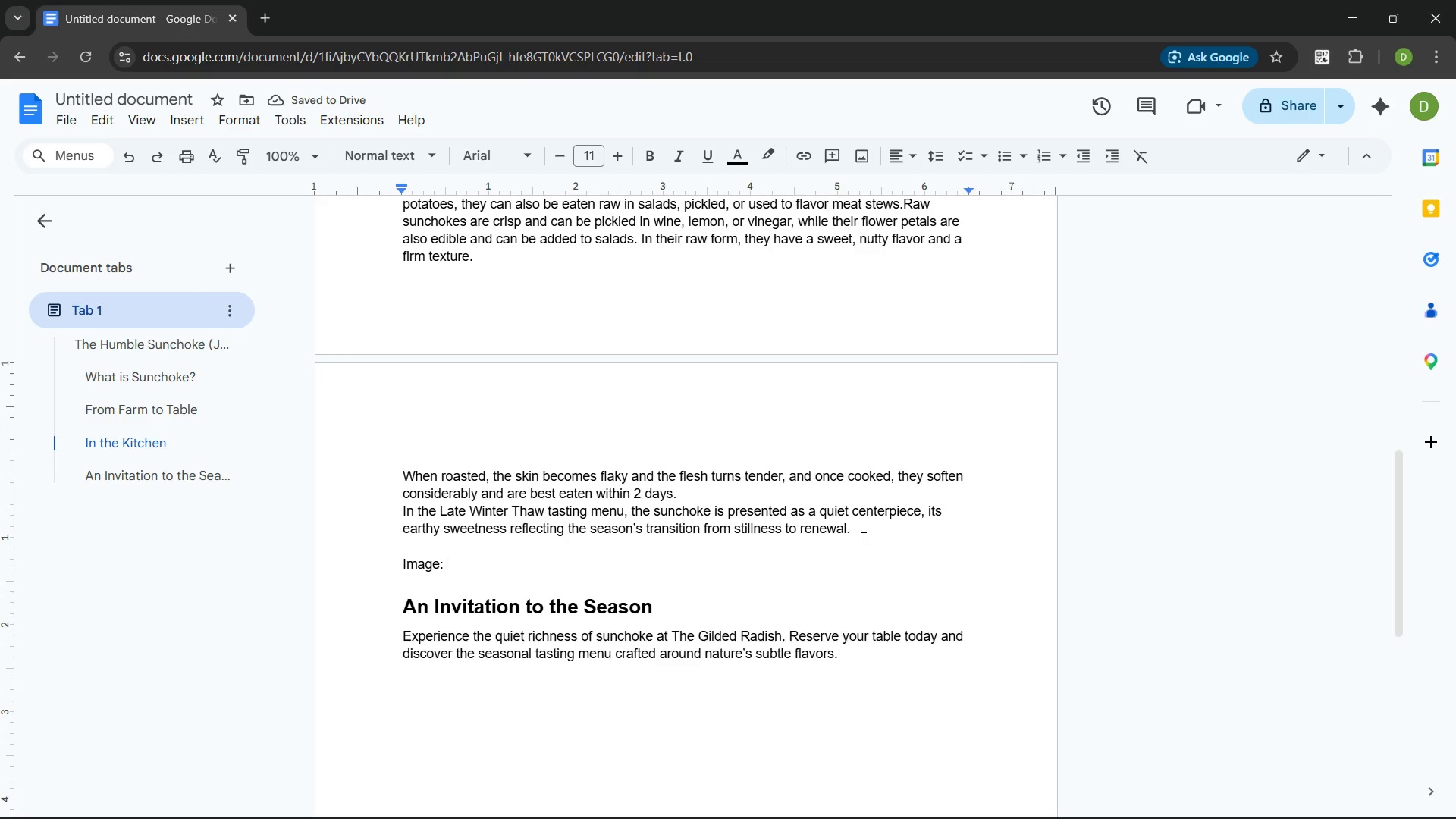 
wait(5.89)
 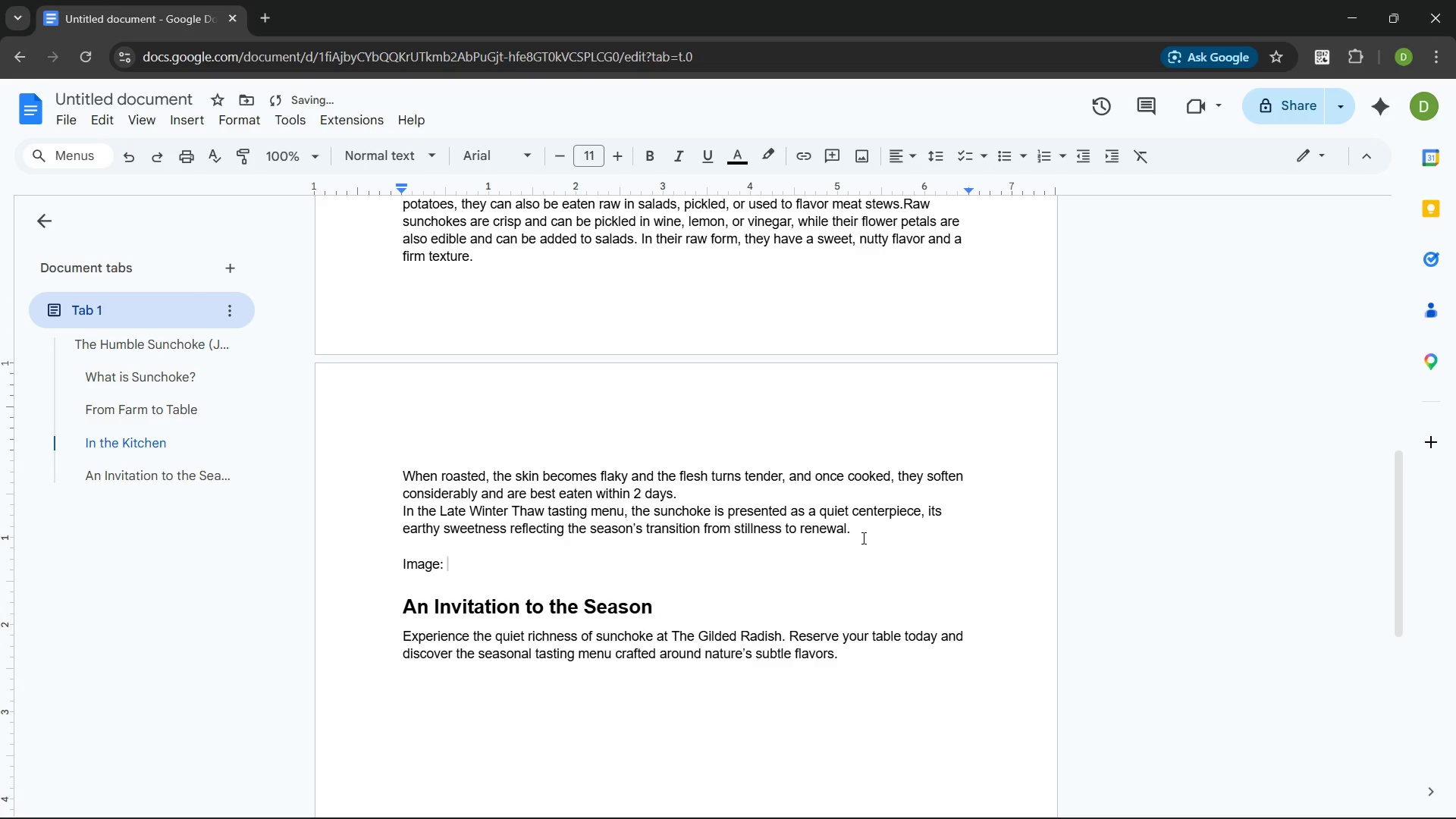 
type(sunchoke mean)
key(Backspace)
type( )
key(Backspace)
type(l on a t)
key(Backspace)
type(plate)
 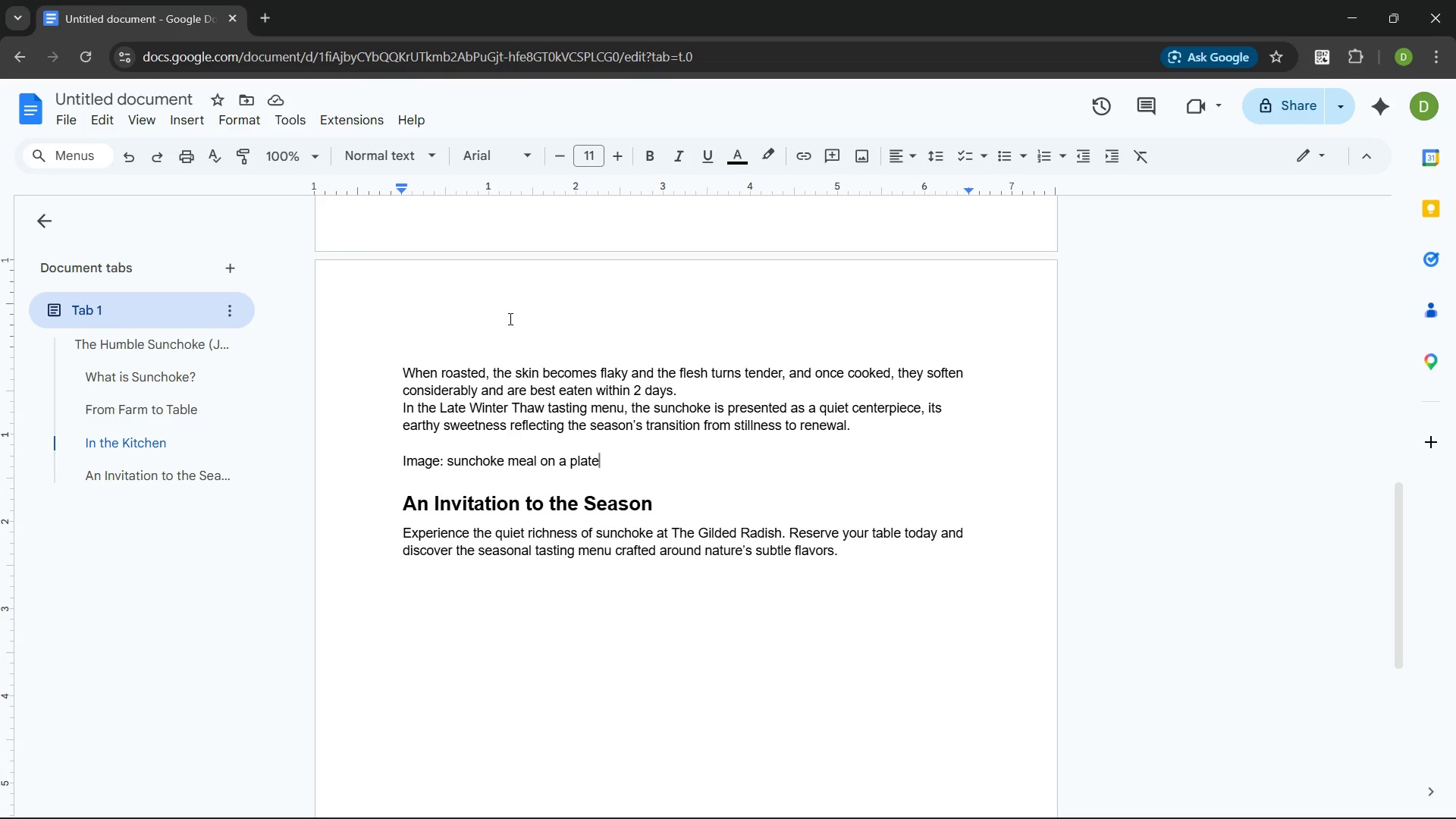 
wait(15.0)
 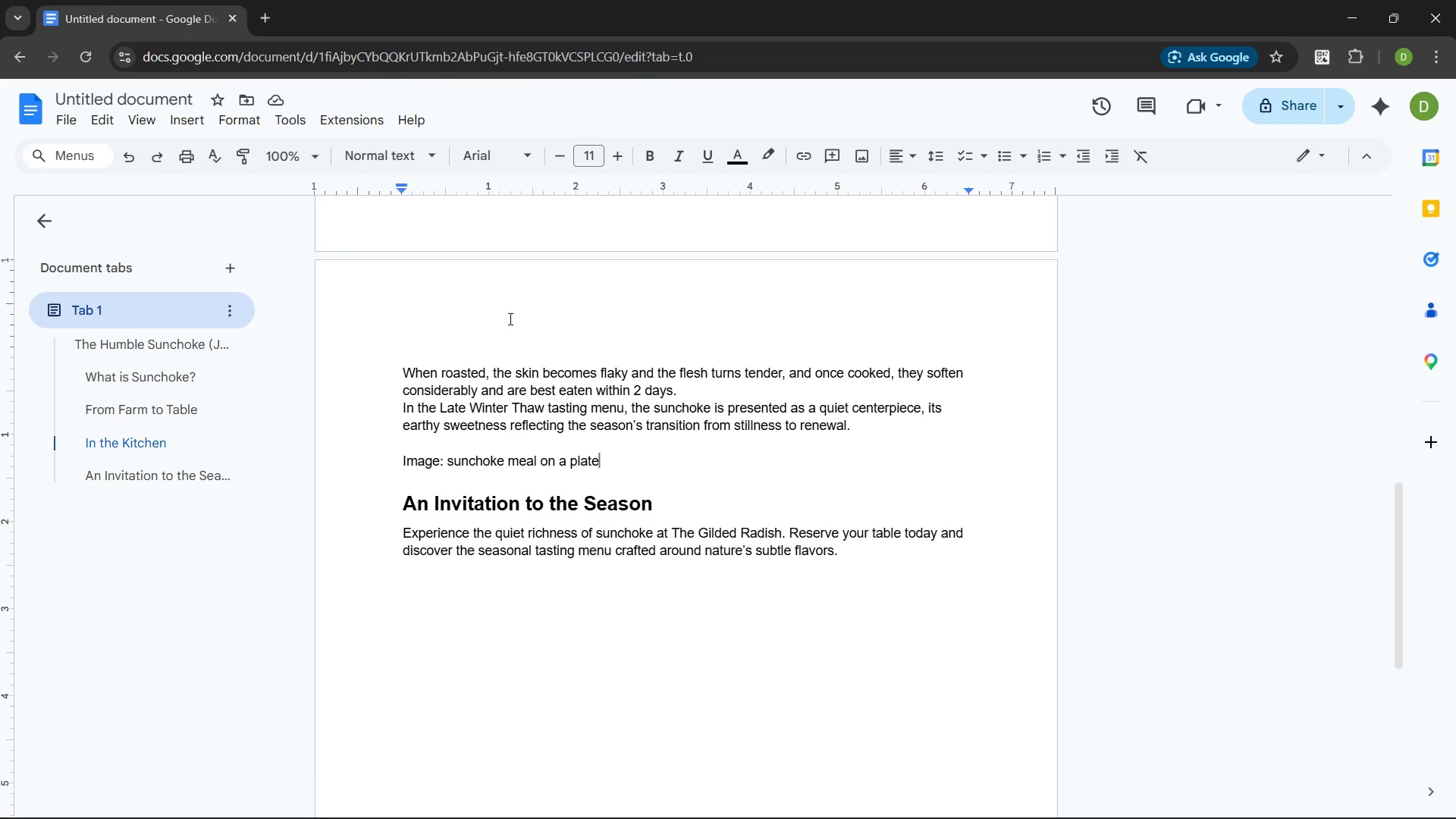 
double_click([187, 96])
 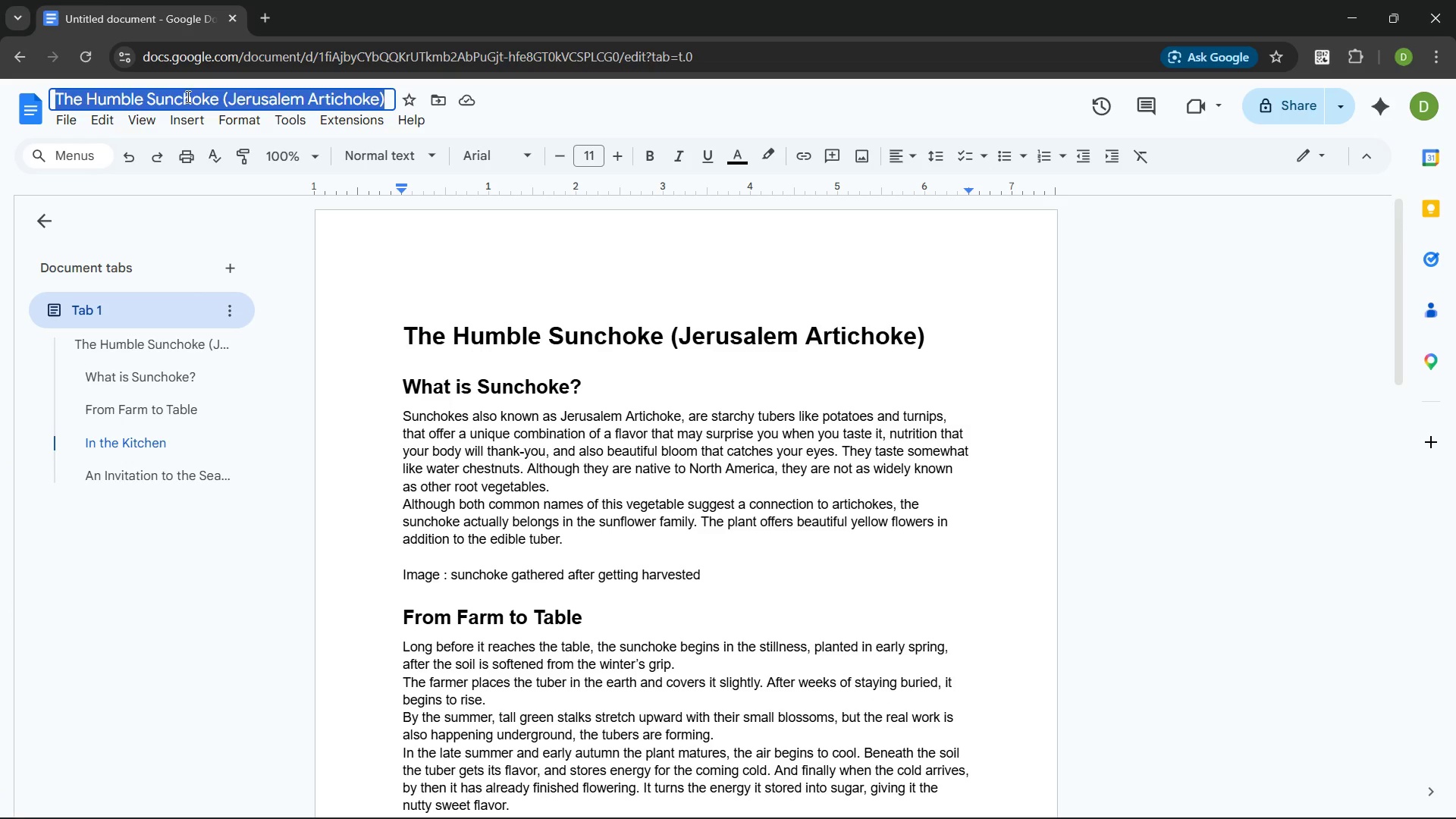 
triple_click([187, 96])
 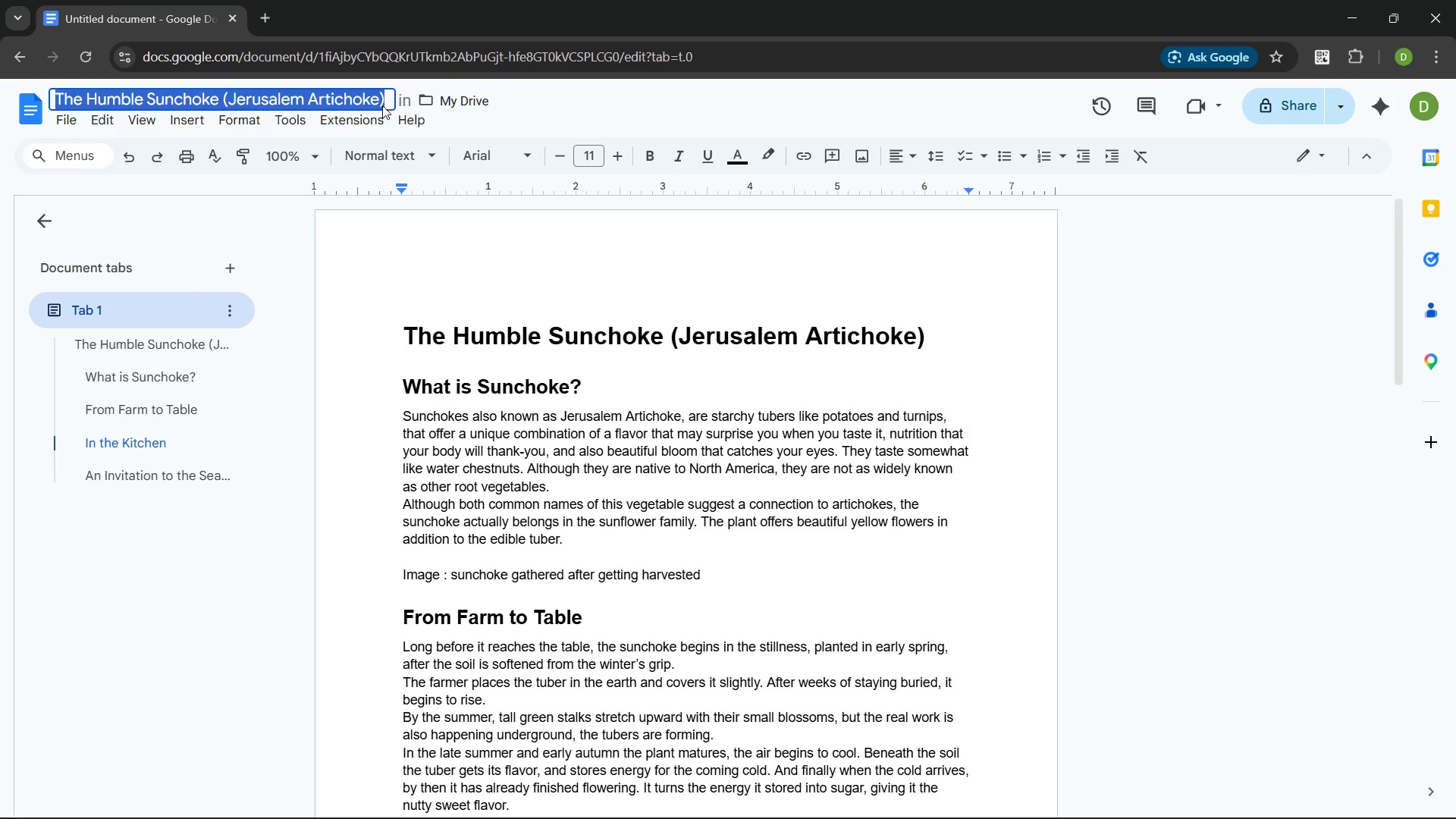 
left_click([383, 98])
 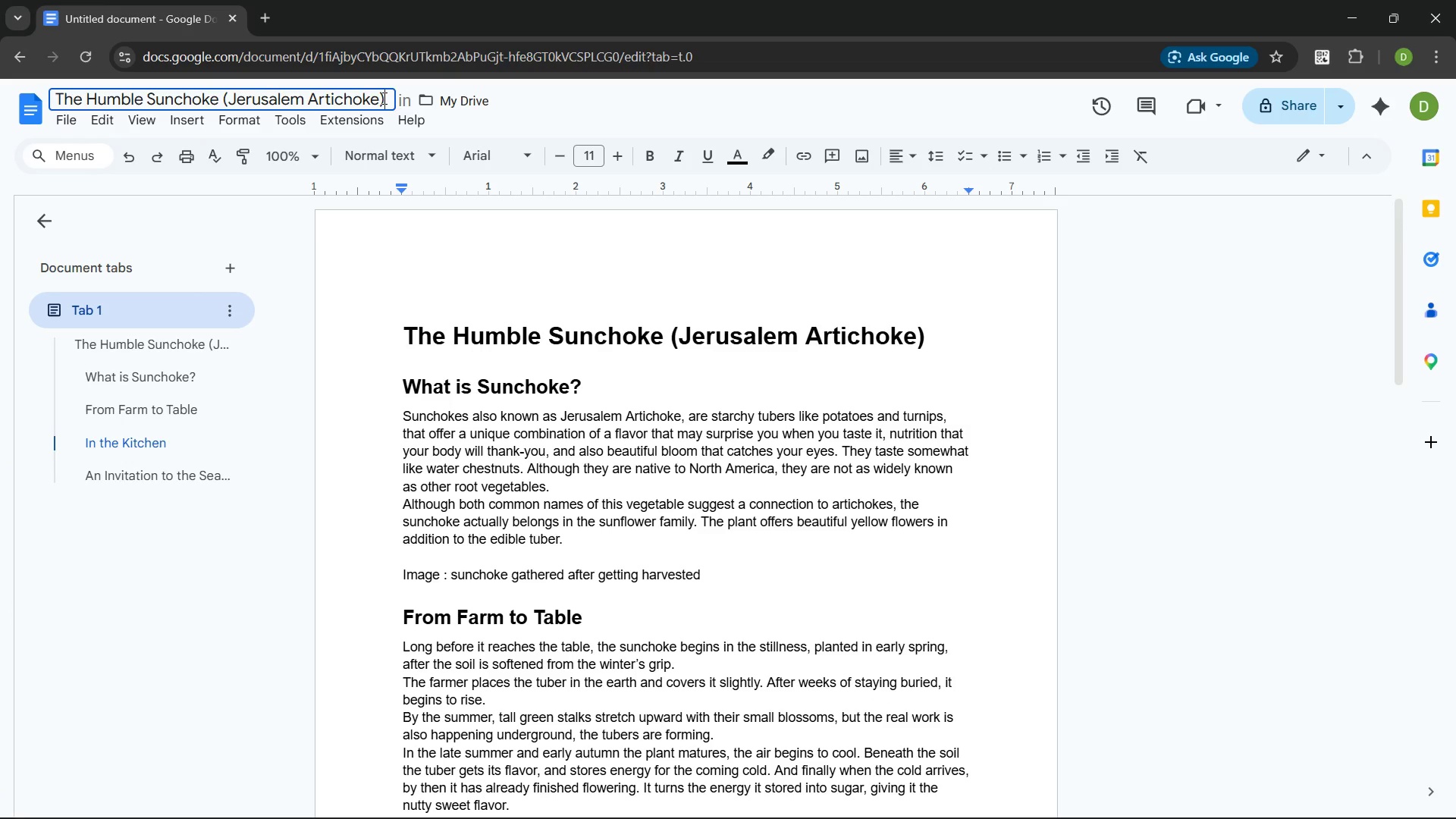 
key(Control+Backspace)
 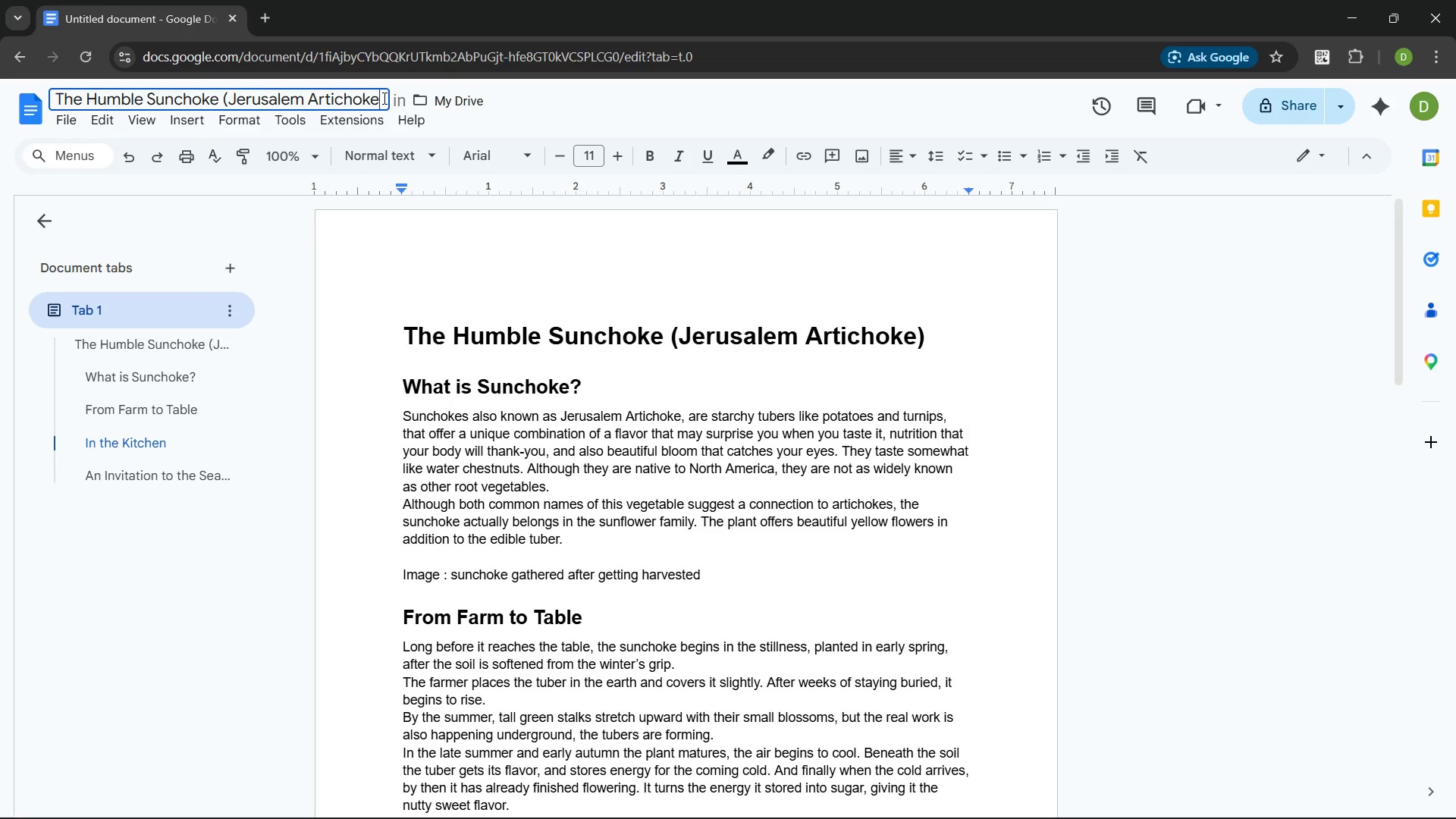 
key(Control+Backspace)
 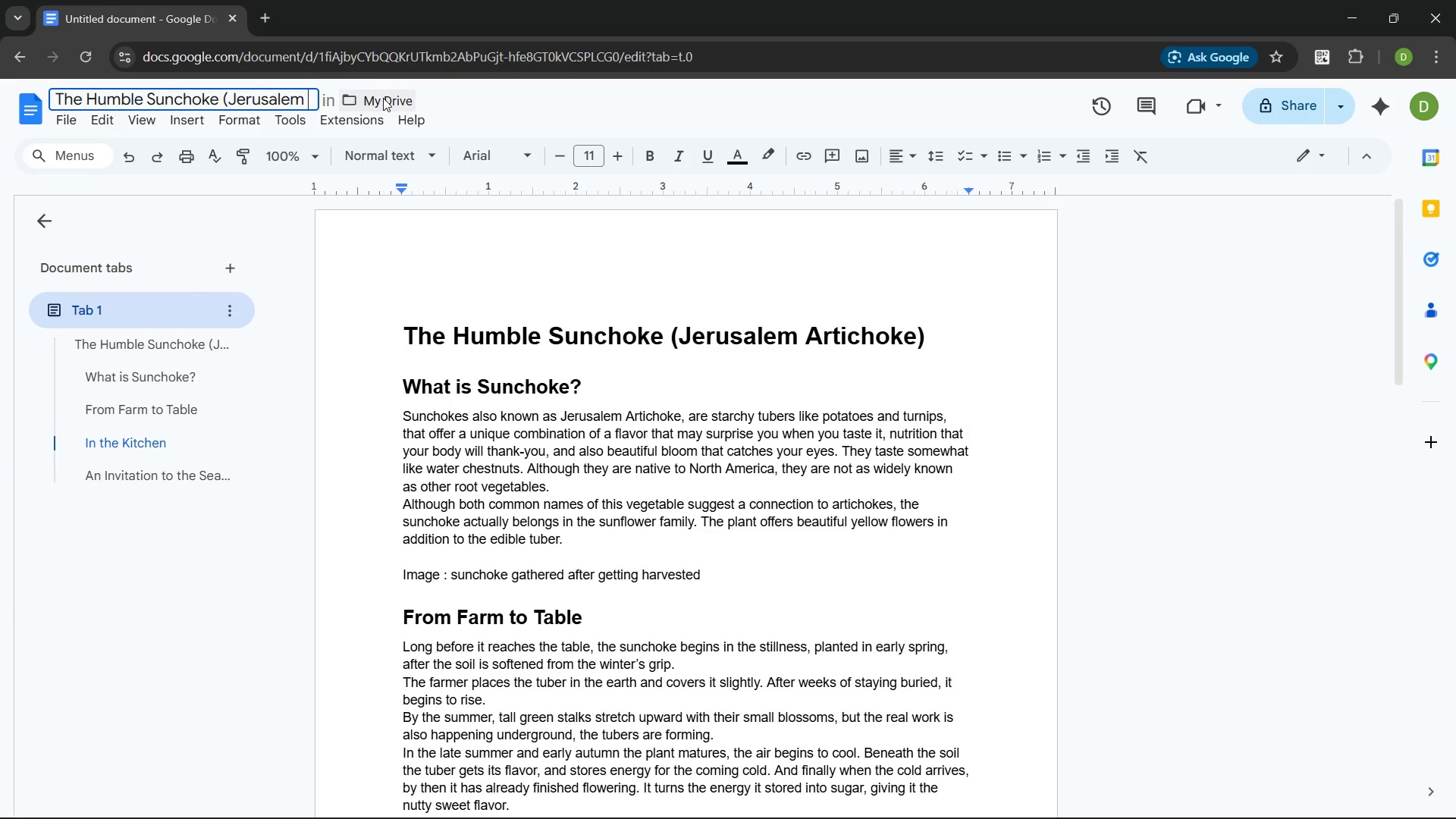 
key(Control+Backspace)
 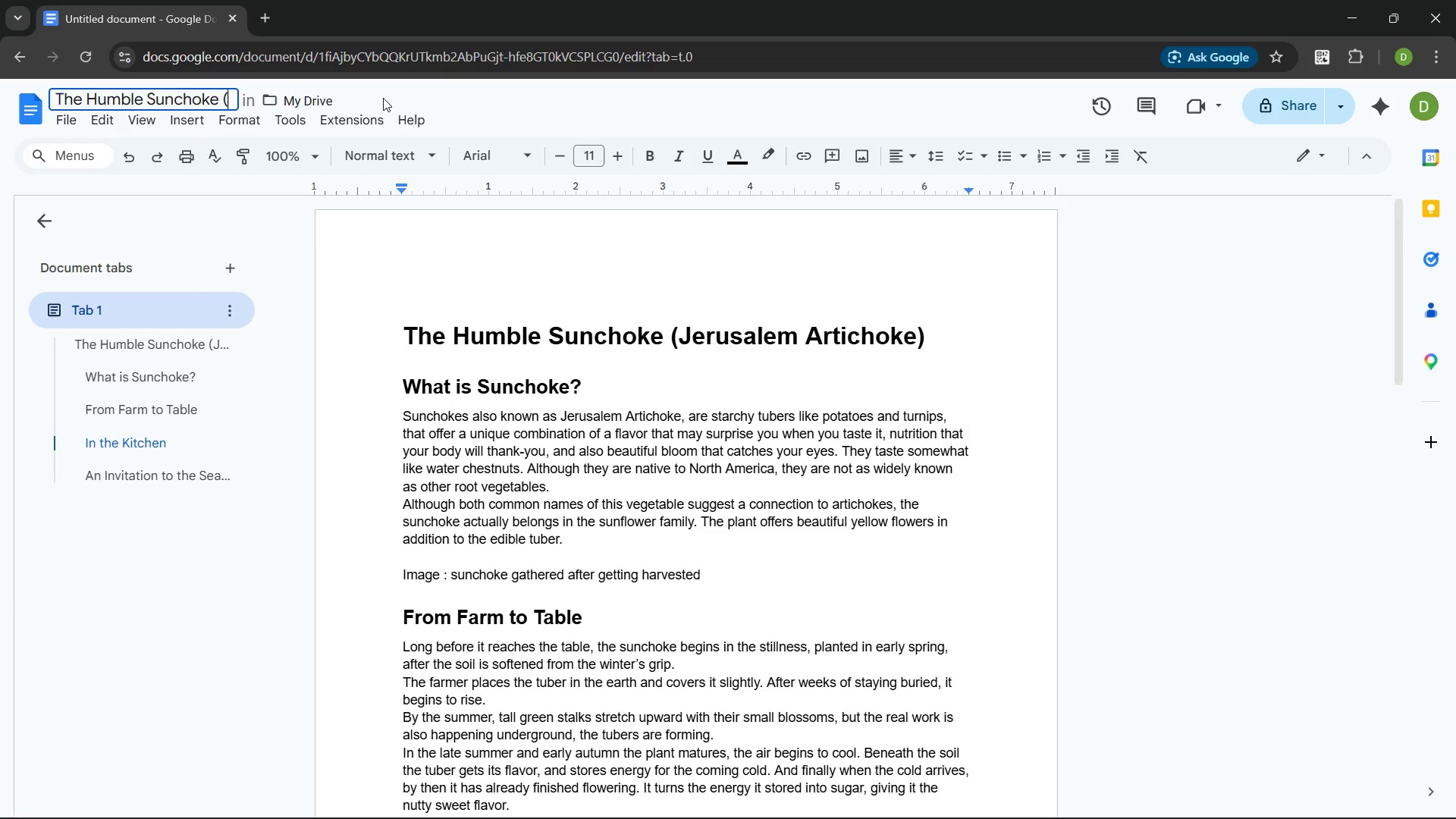 
key(Control+Backspace)
 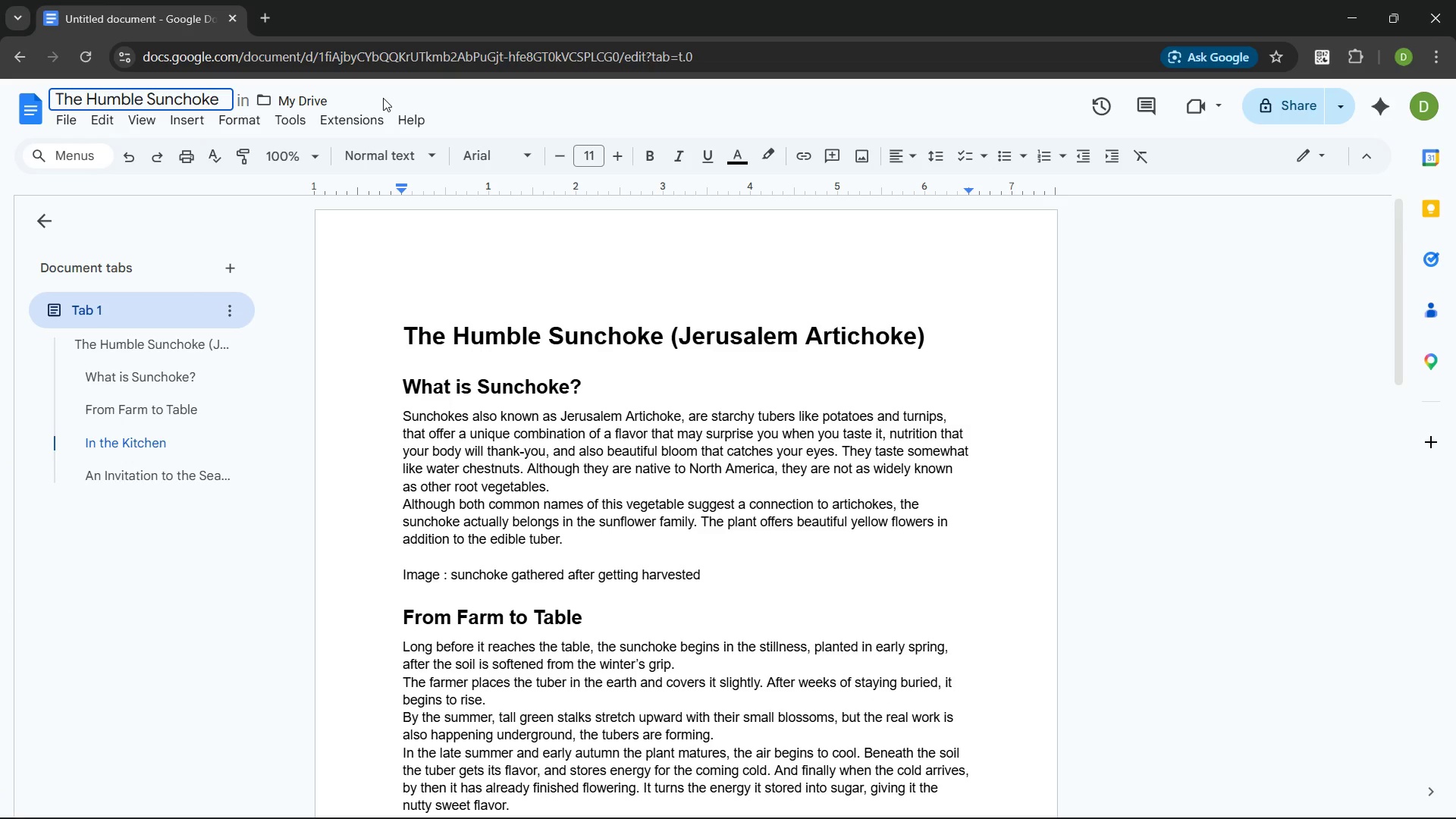 
key(Control+Z)
 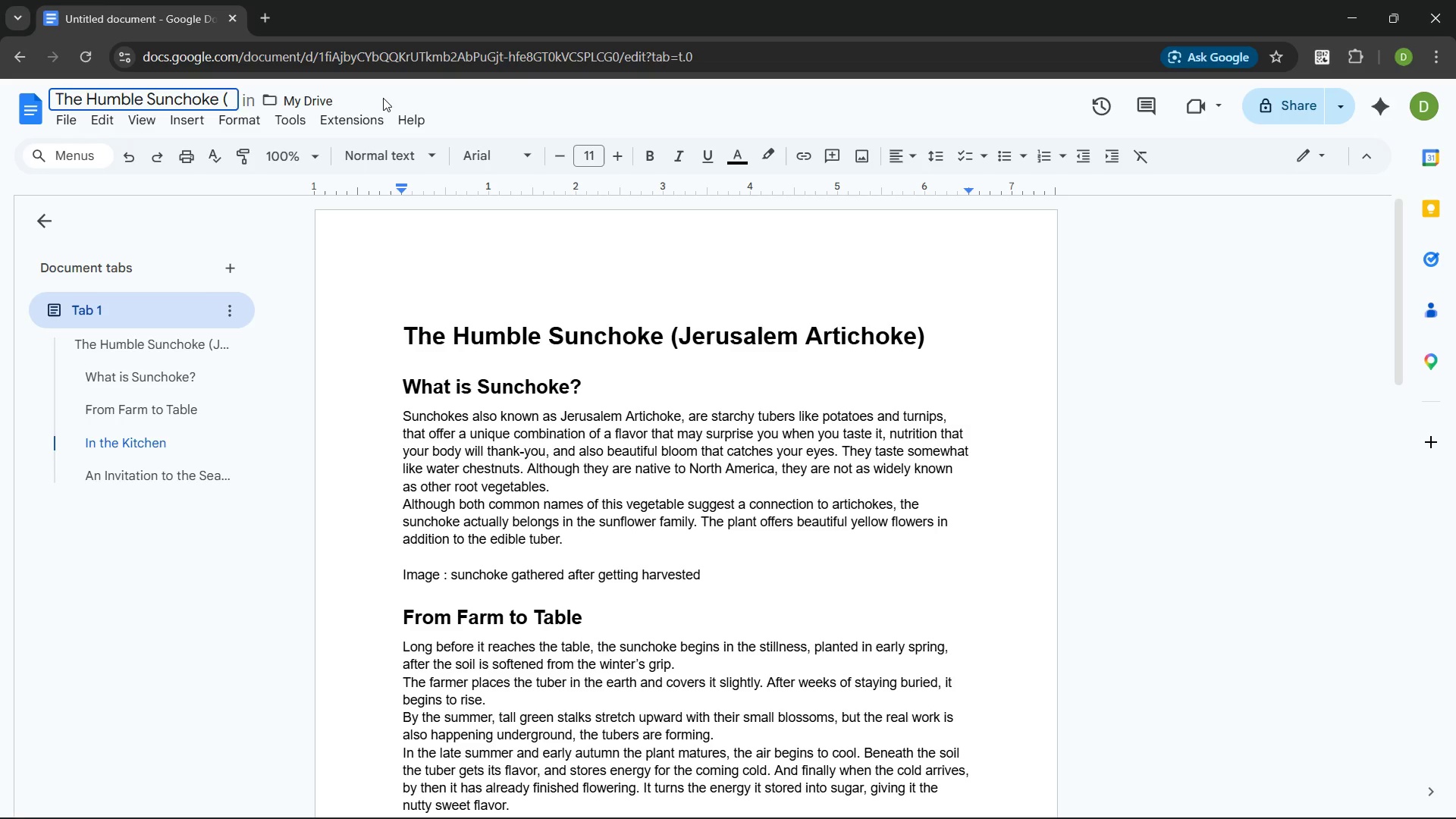 
key(Control+Z)
 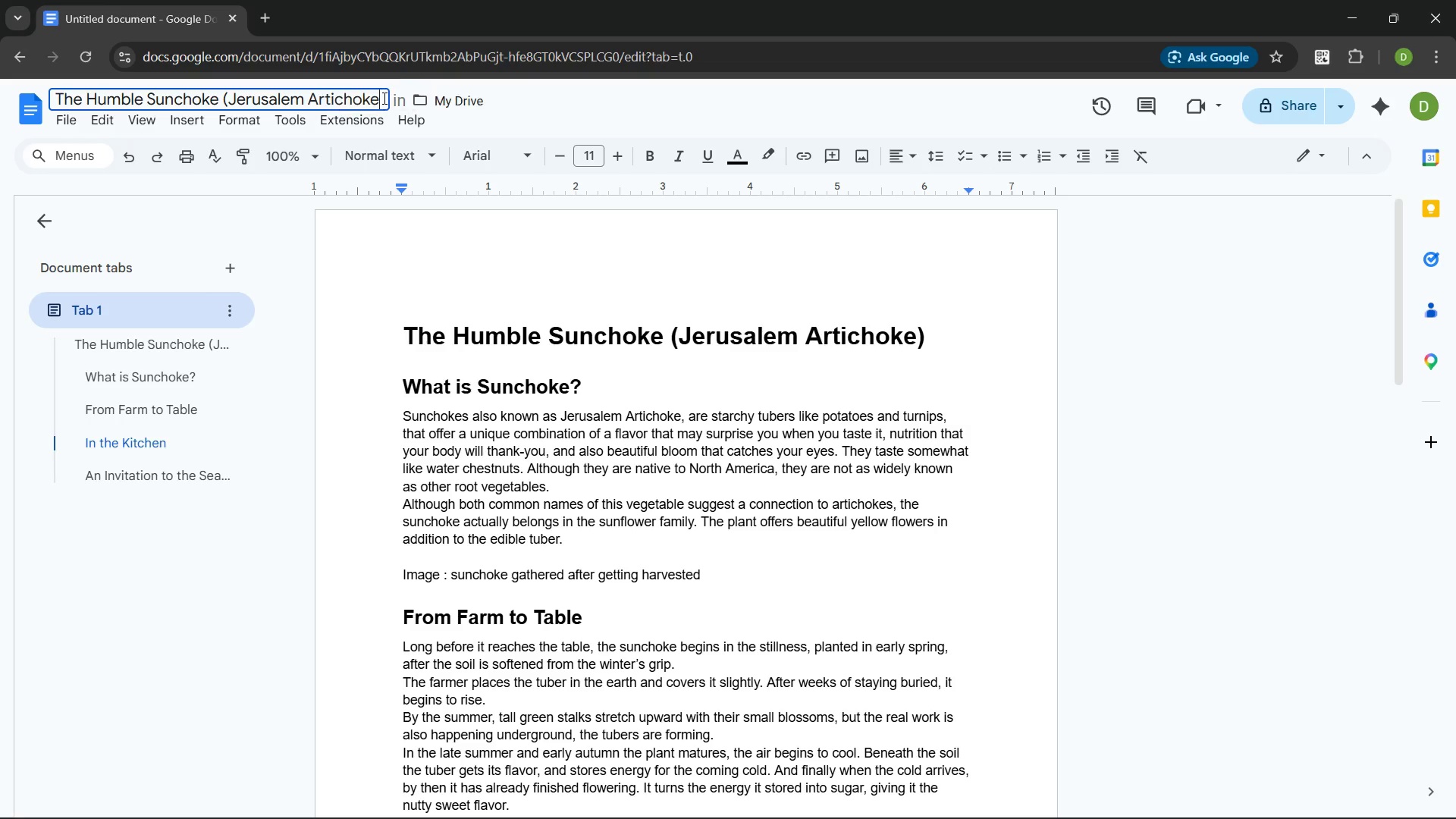 
key(Control+Z)
 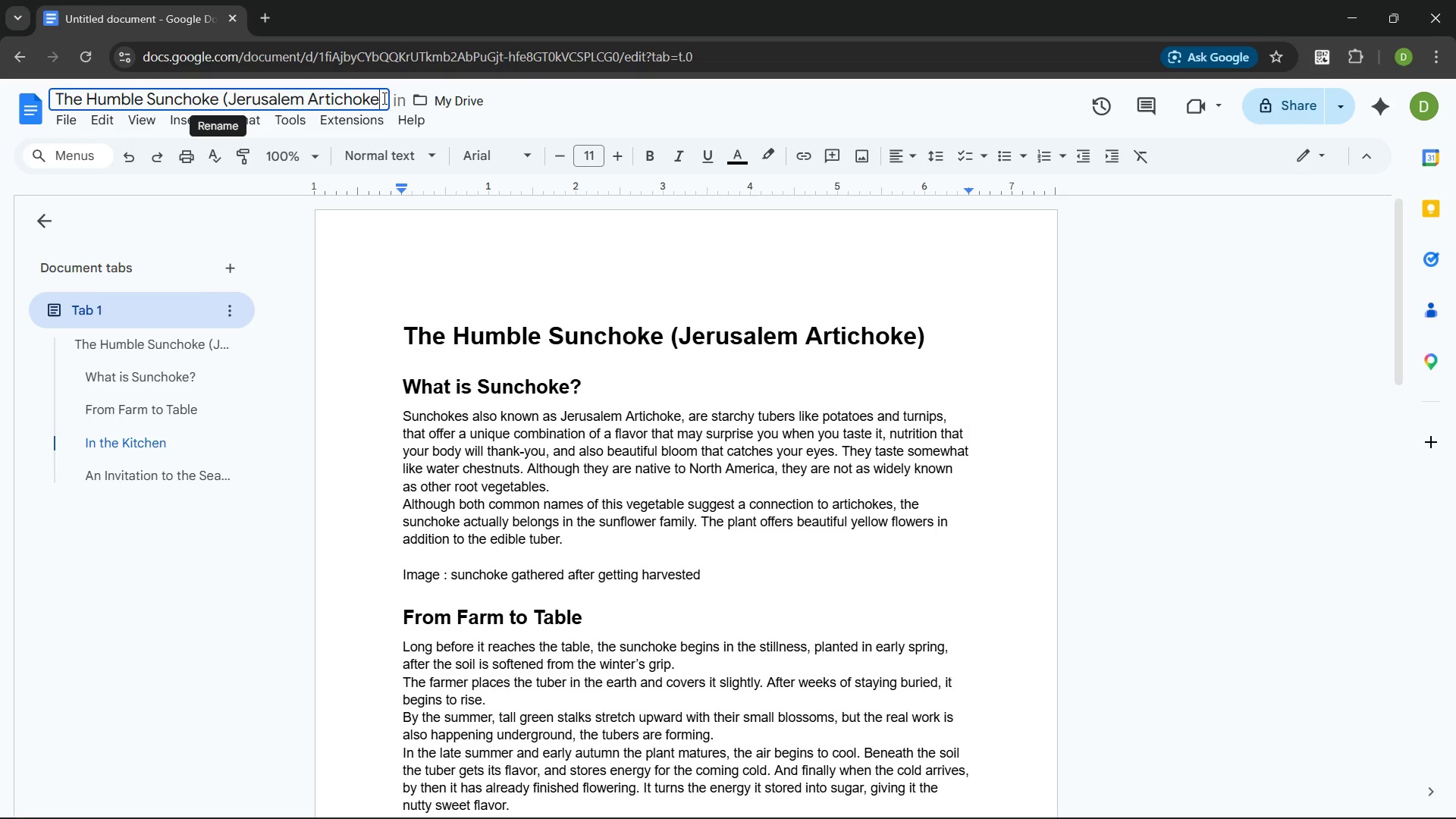 
key(Control+Z)
 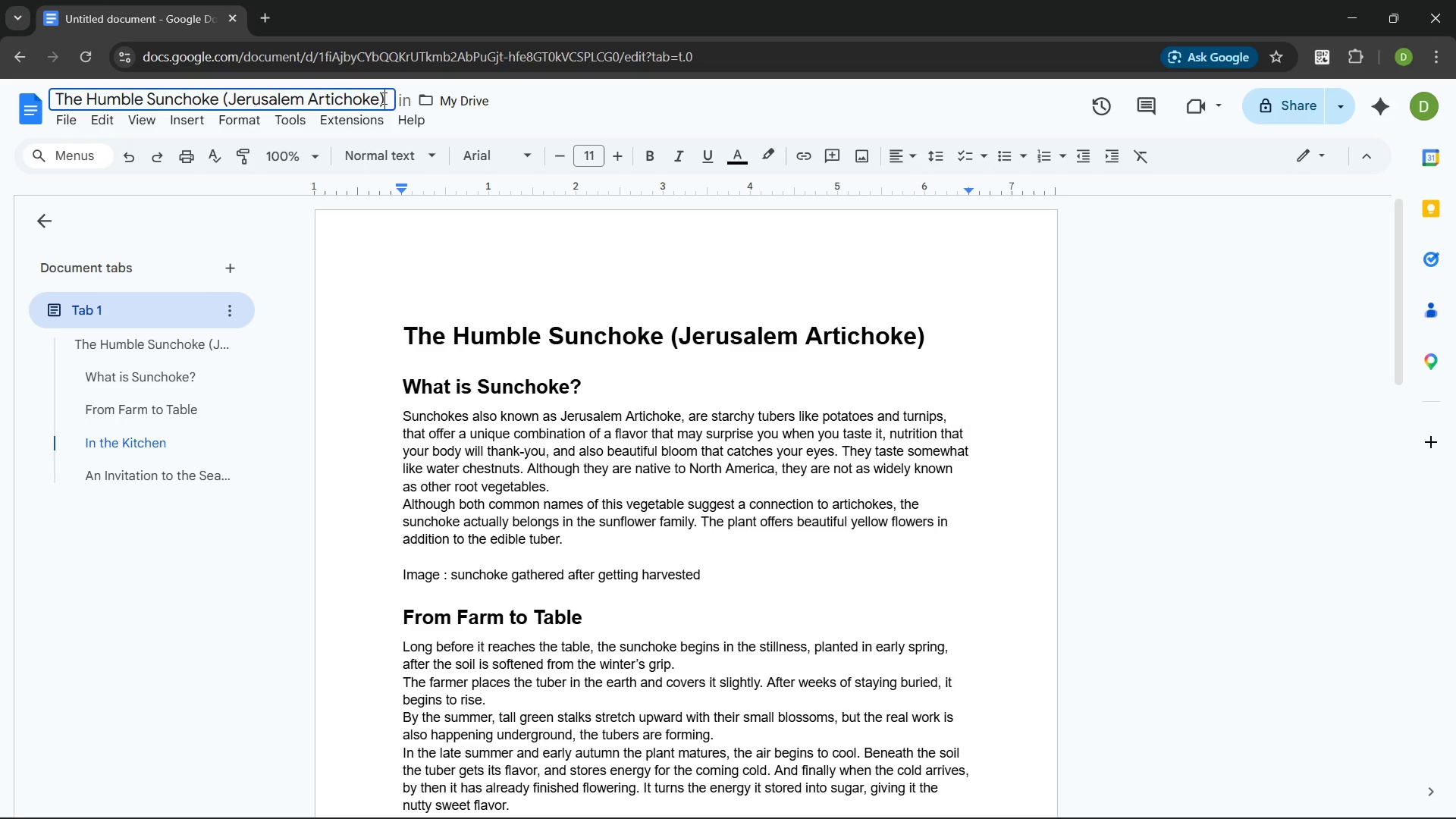 
key(Control+Z)
 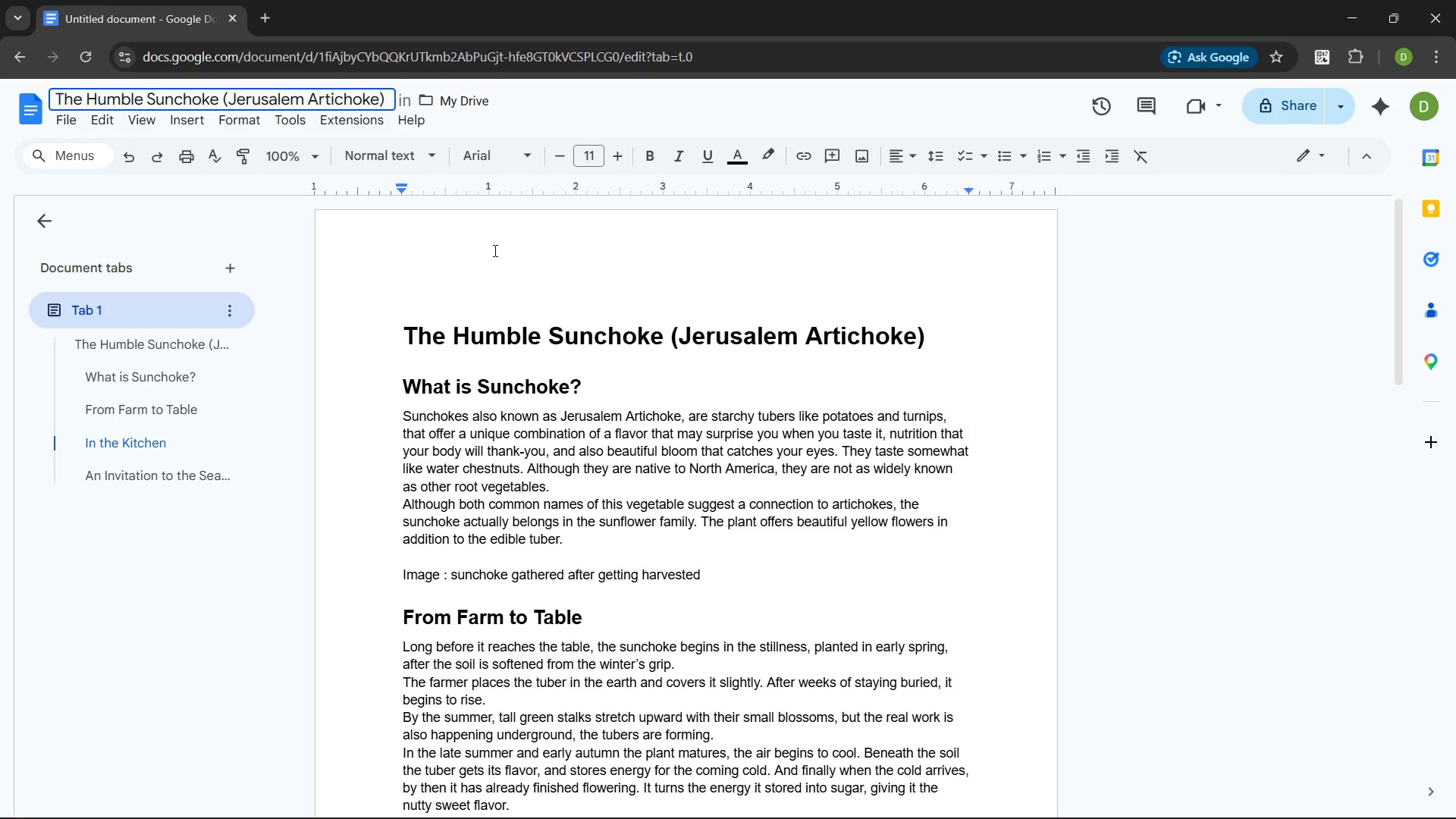 
left_click([494, 264])
 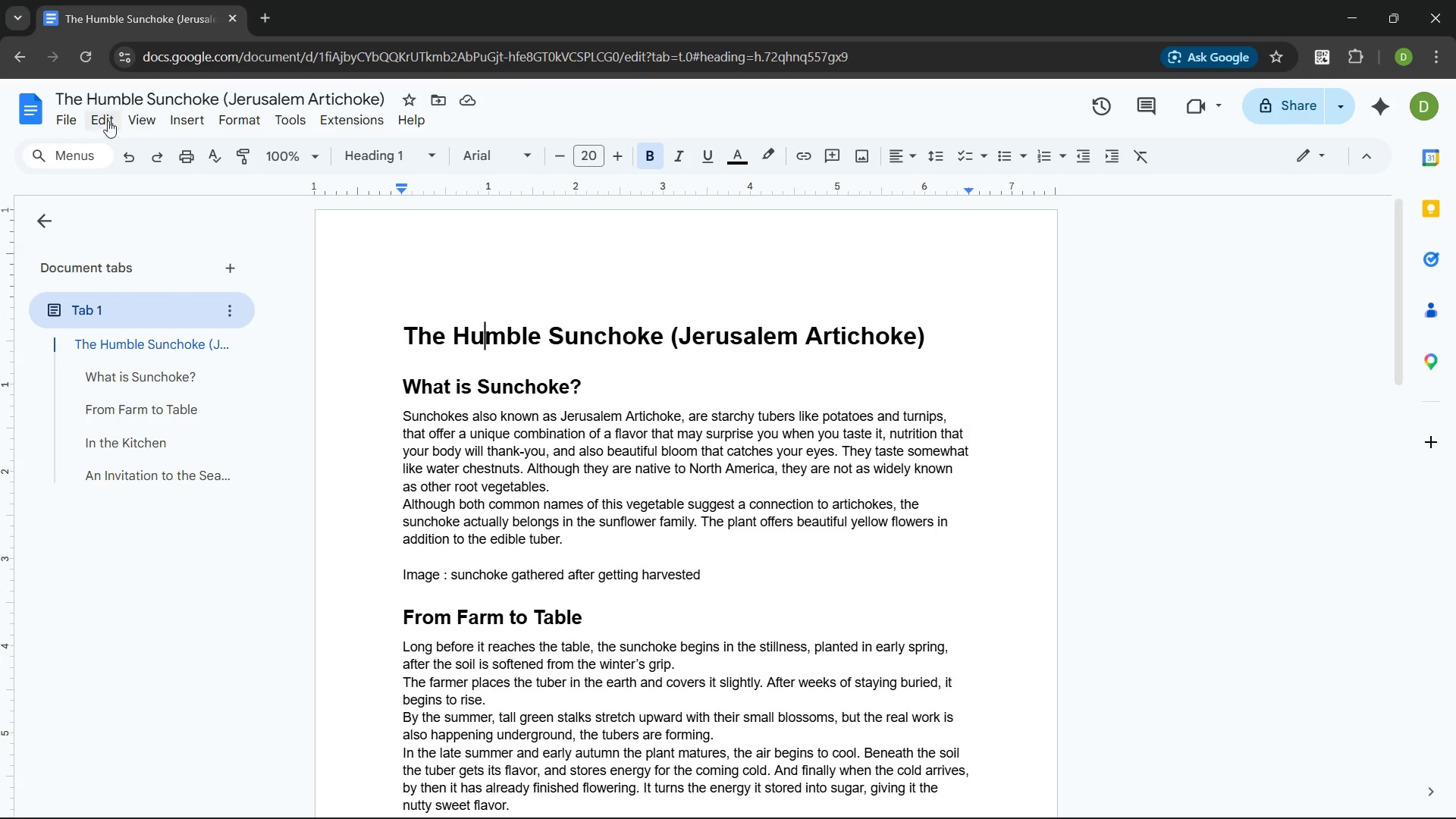 
left_click([73, 120])
 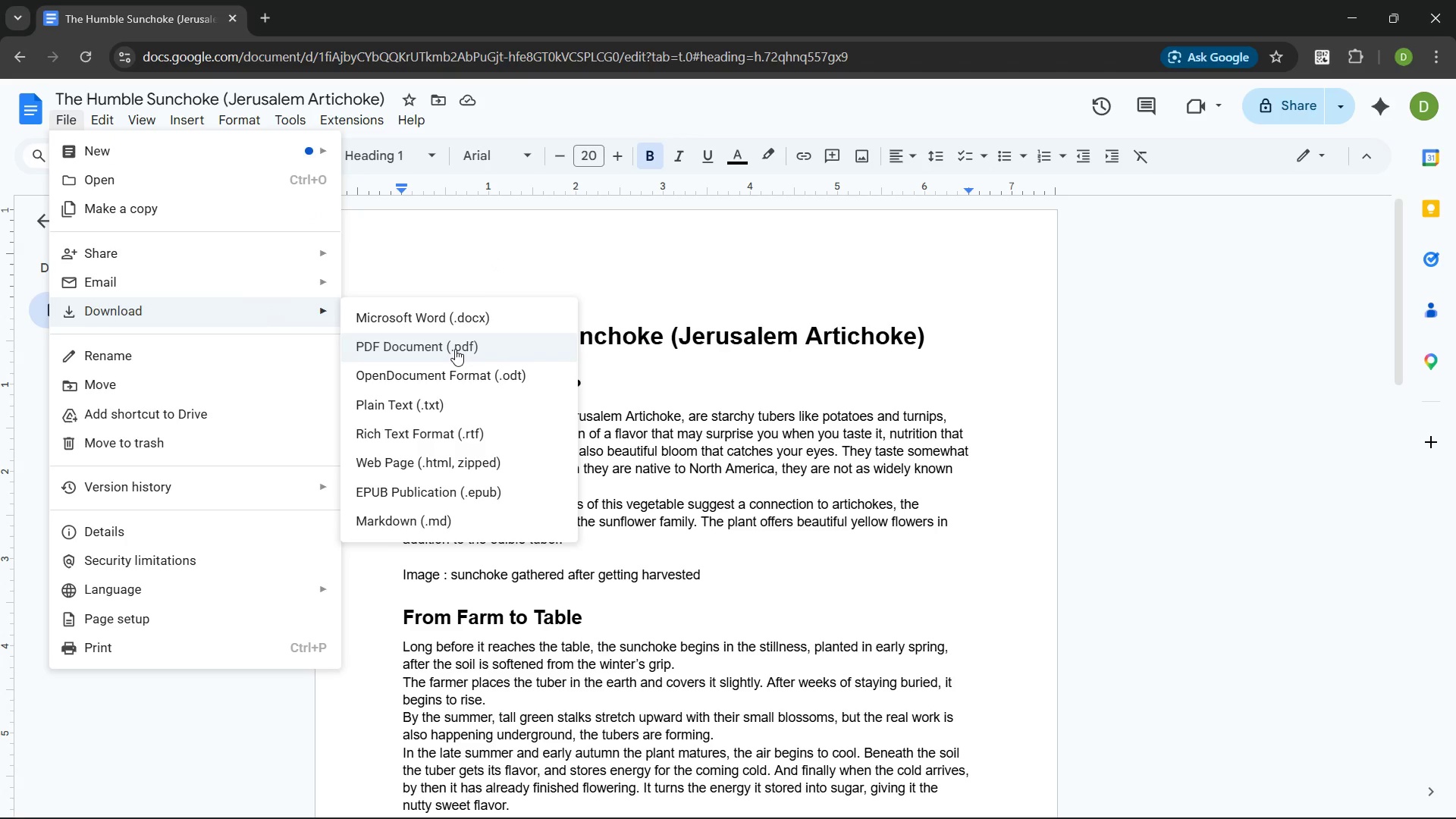 
left_click([455, 349])
 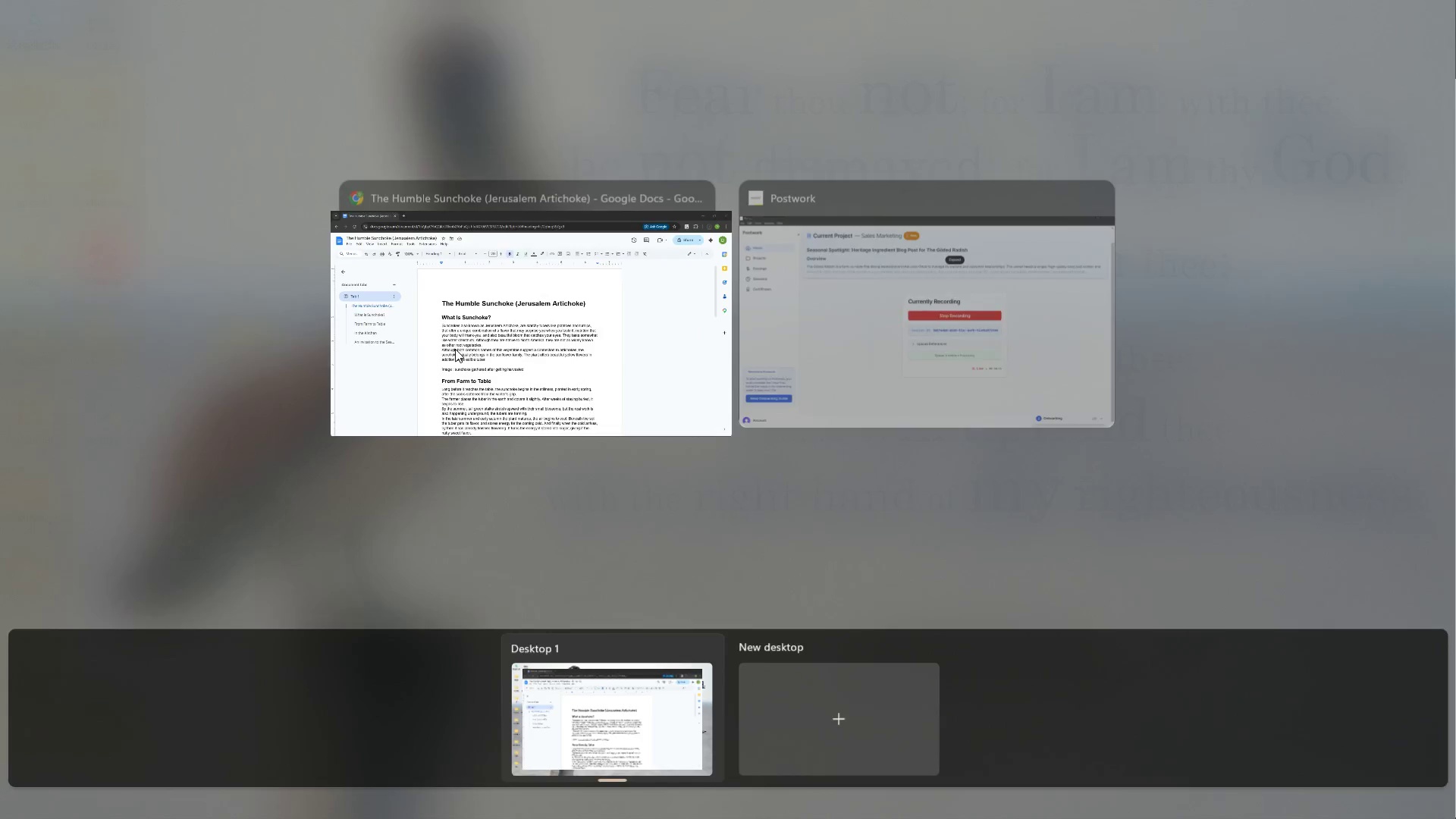 
left_click([1014, 273])